 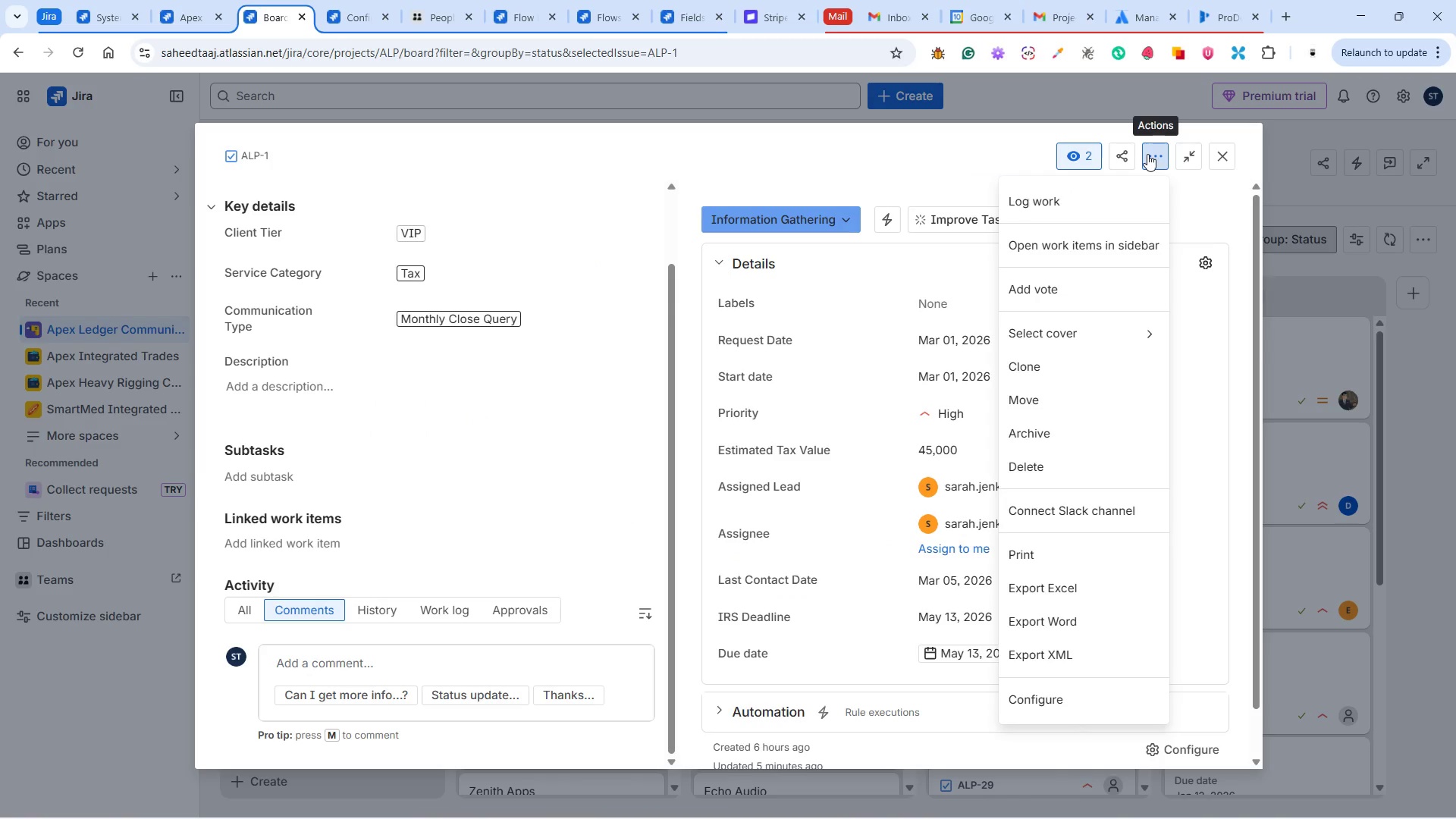 
left_click([1027, 149])
 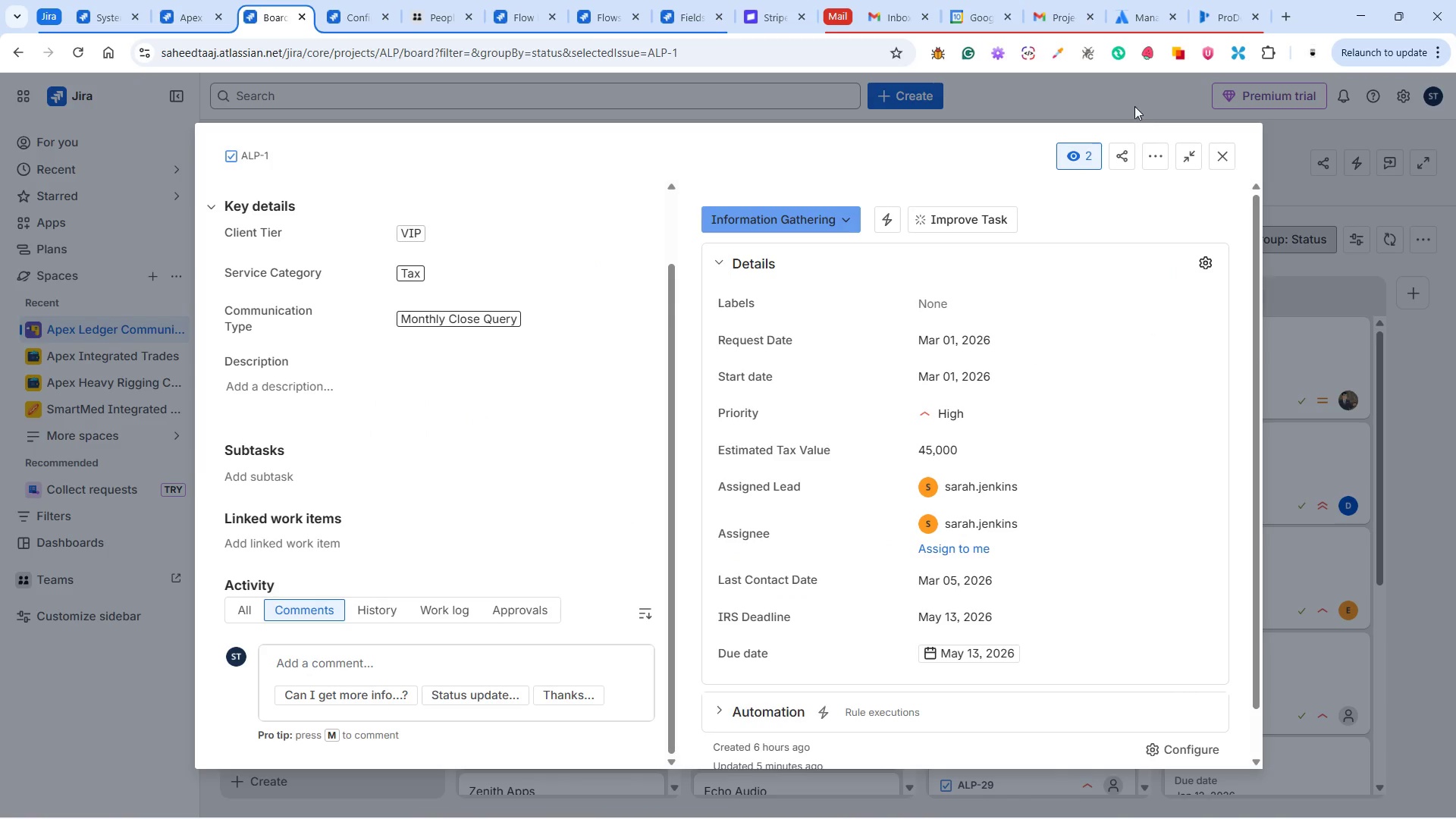 
left_click([1112, 101])
 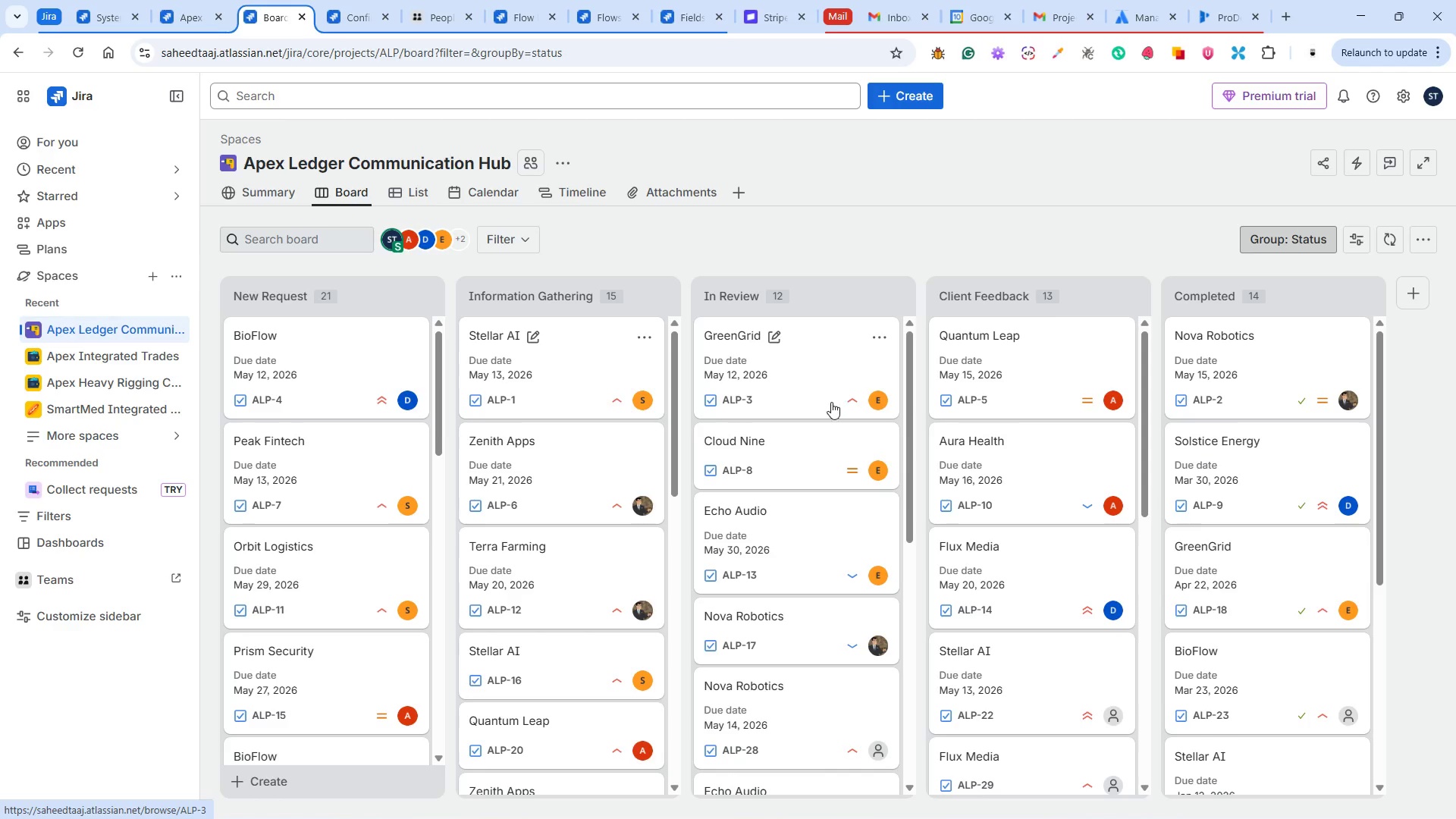 
wait(9.06)
 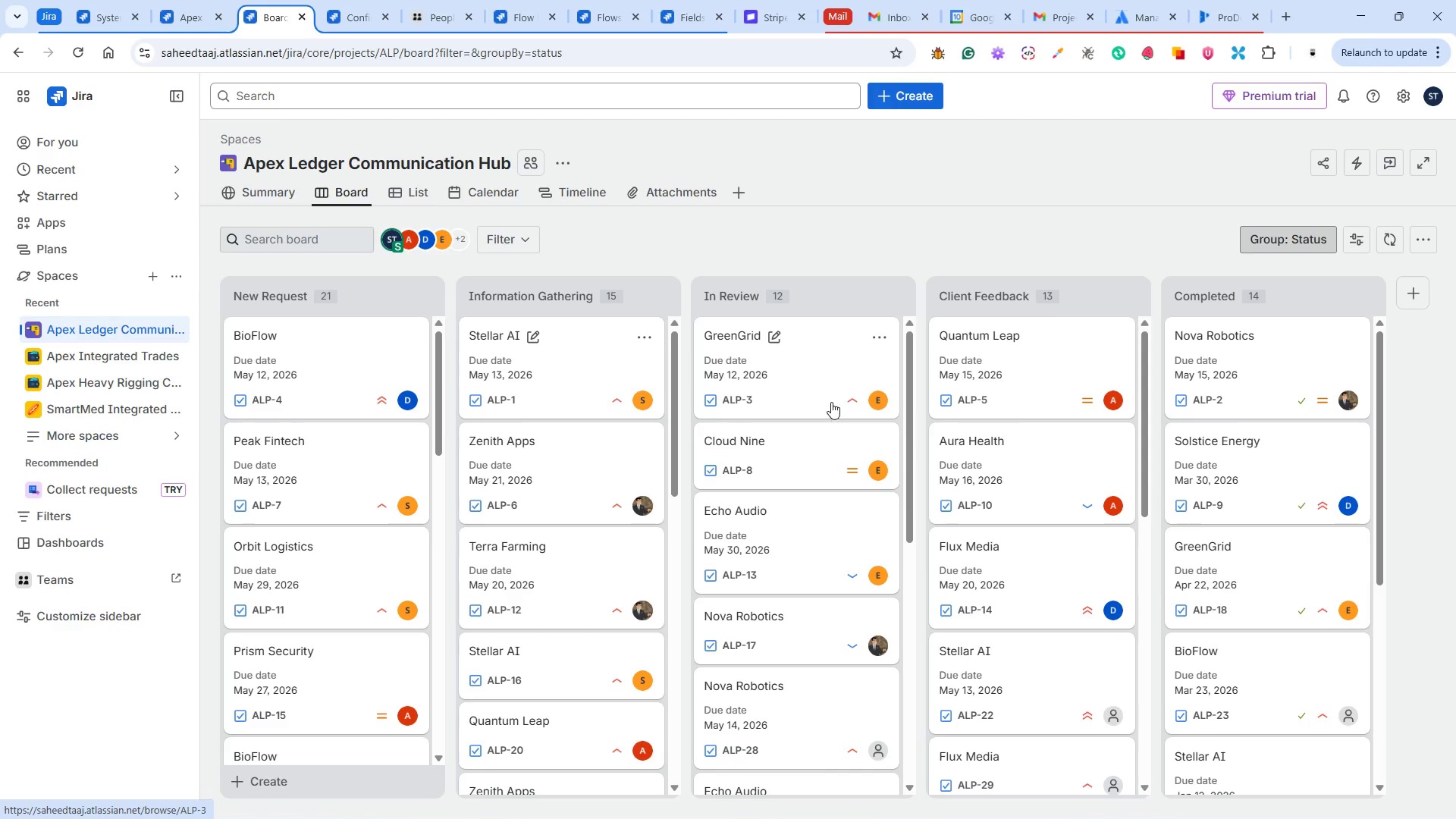 
left_click([590, 18])
 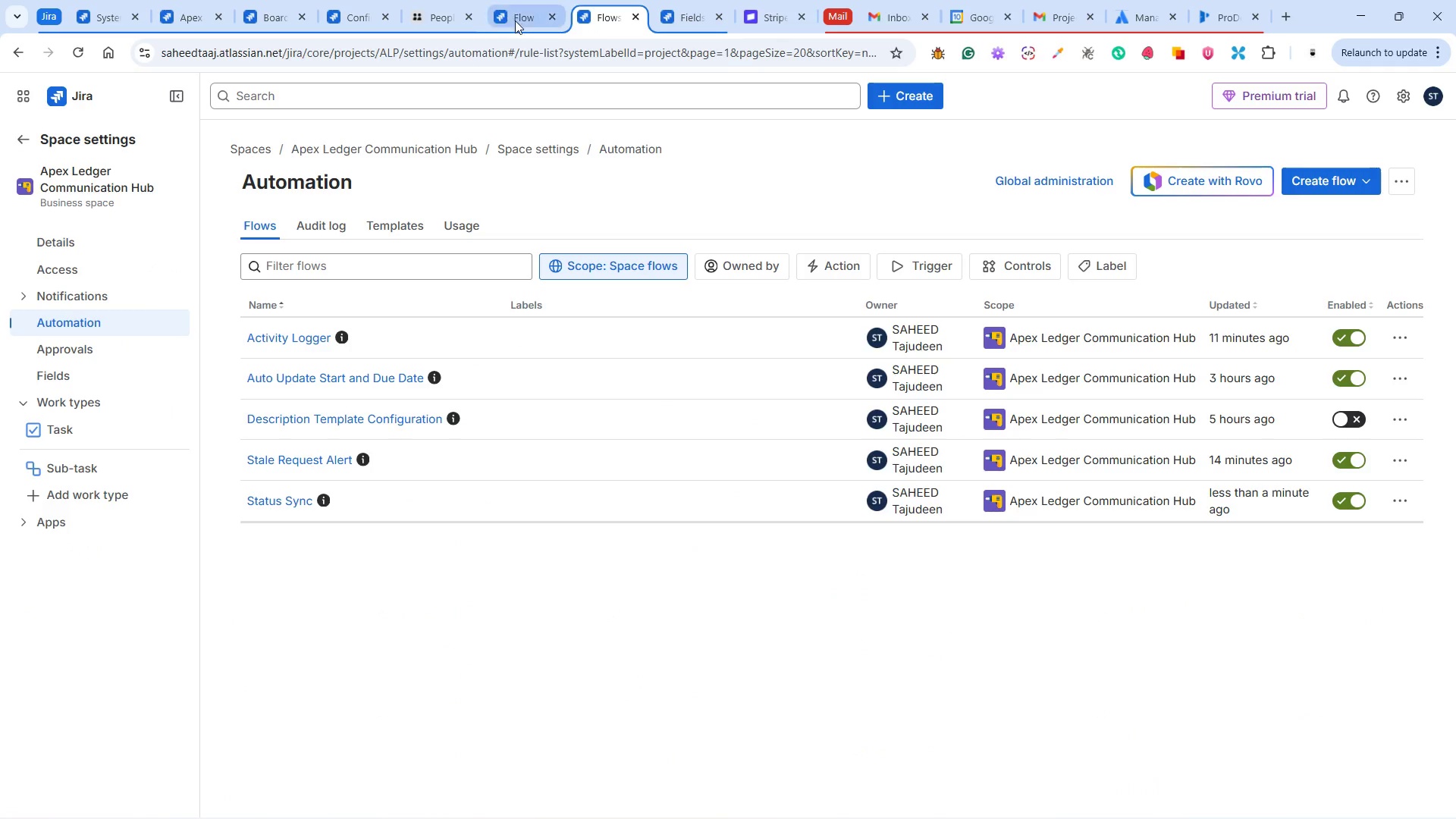 
left_click([512, 18])
 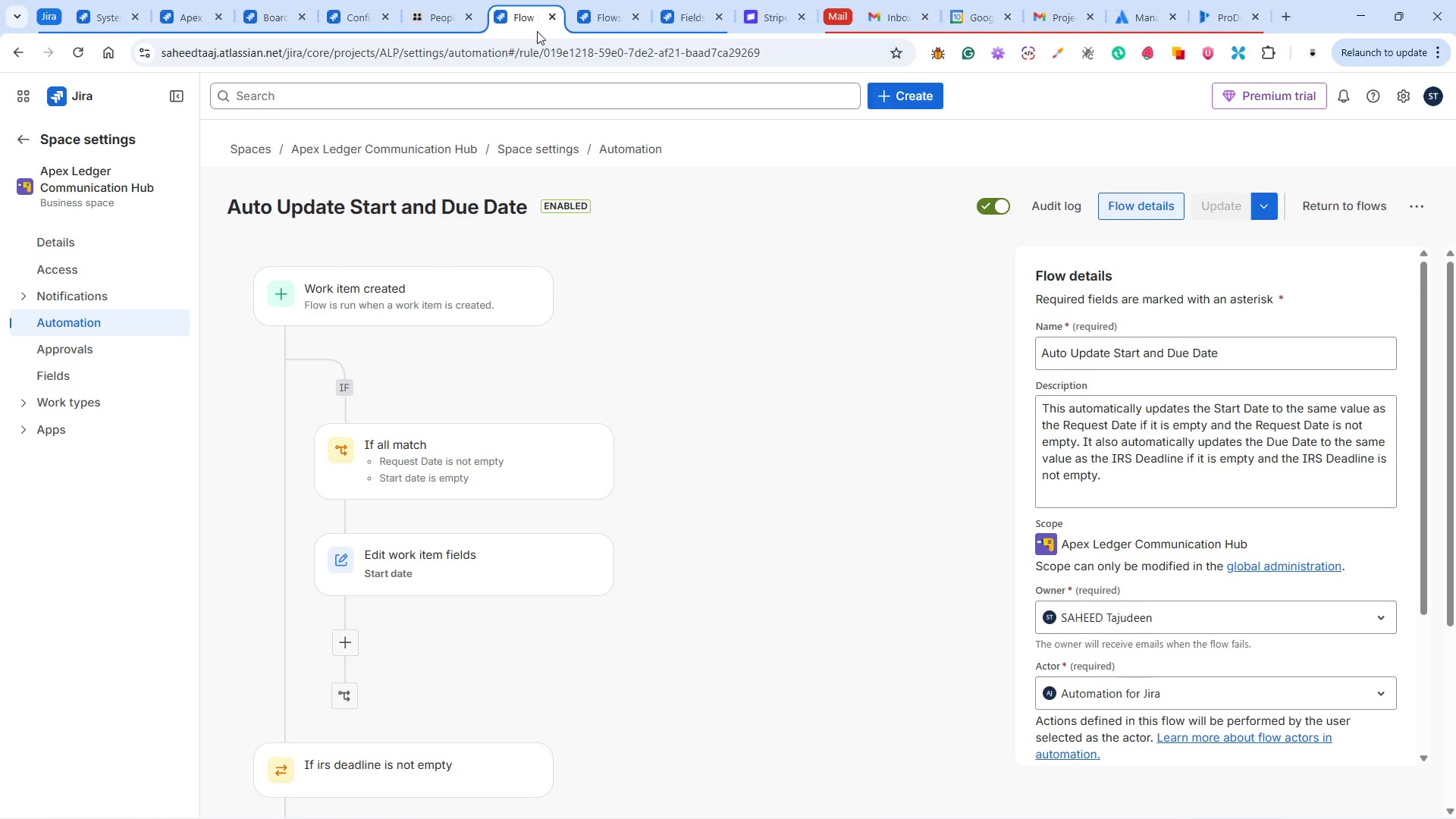 
left_click([554, 17])
 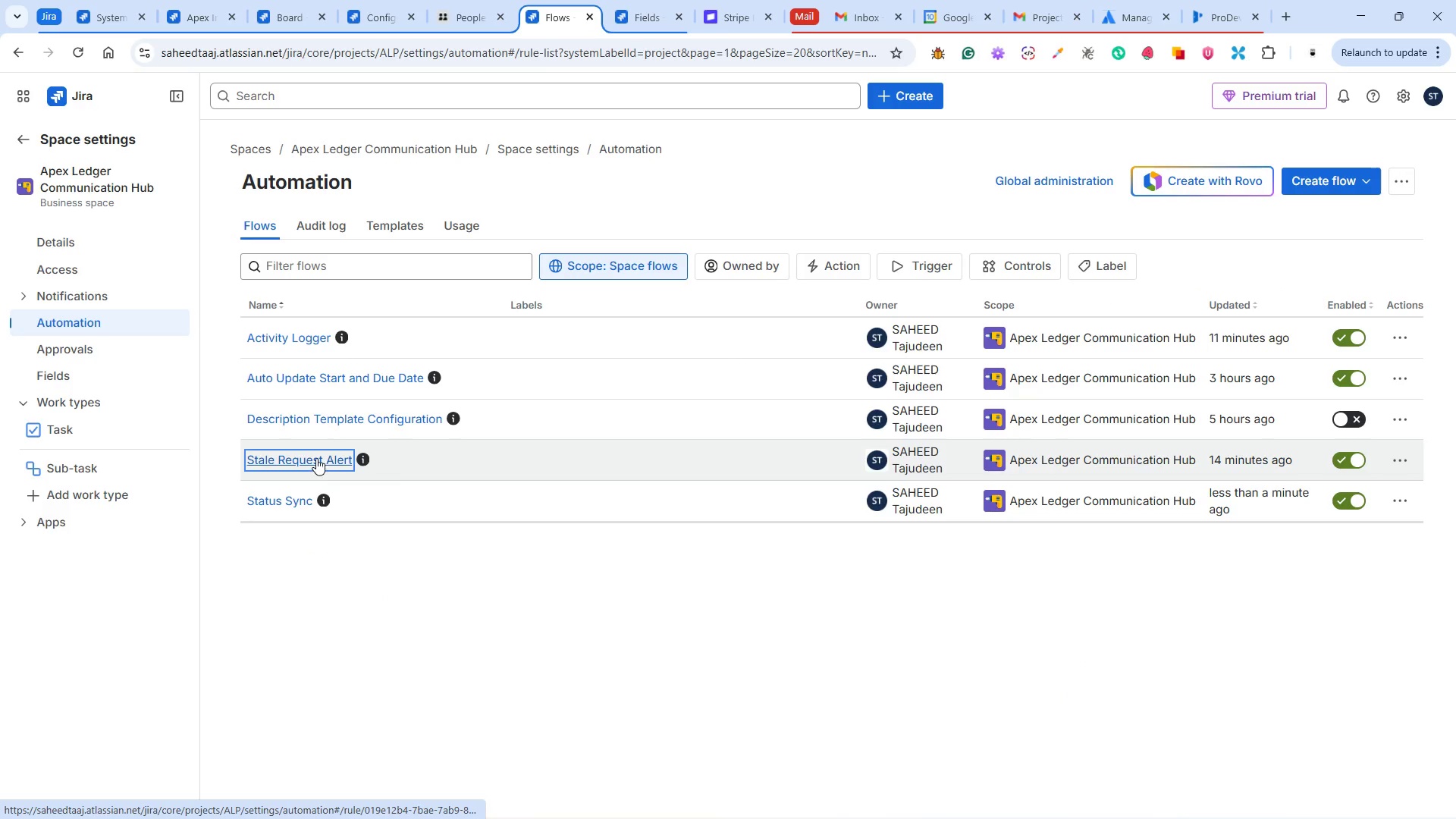 
wait(11.52)
 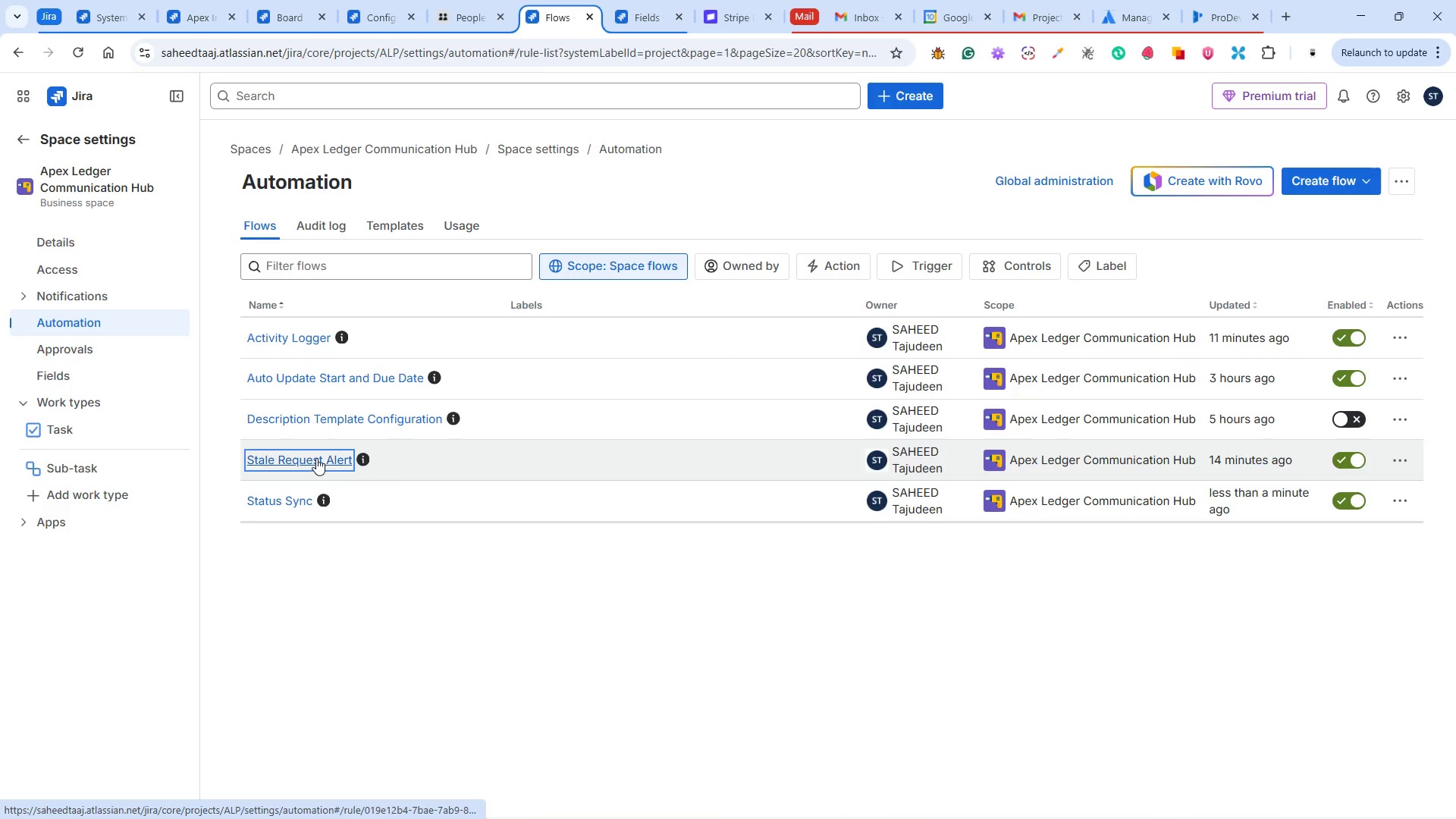 
left_click([373, 306])
 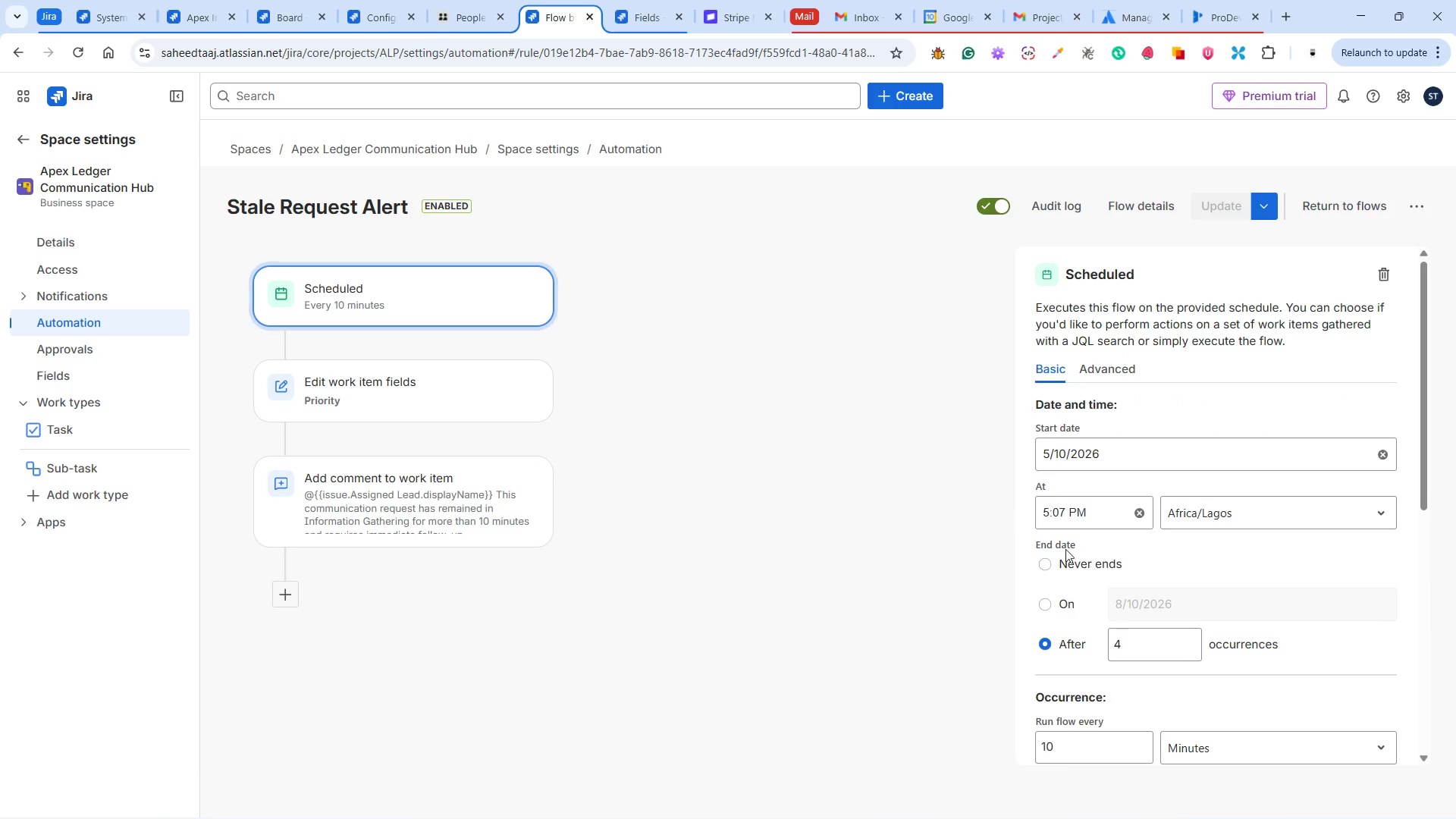 
scroll: coordinate [1158, 538], scroll_direction: down, amount: 3.0
 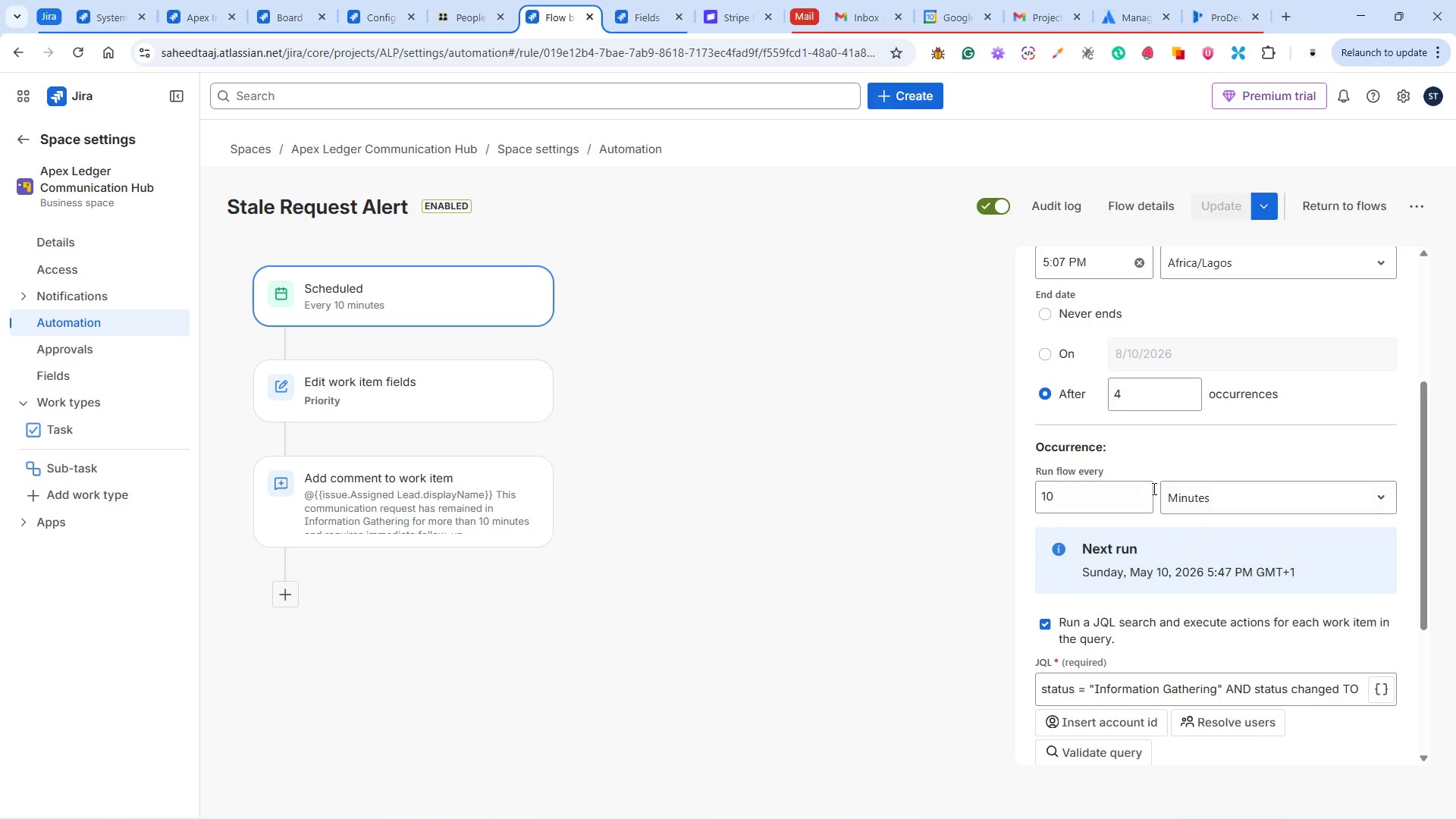 
wait(9.12)
 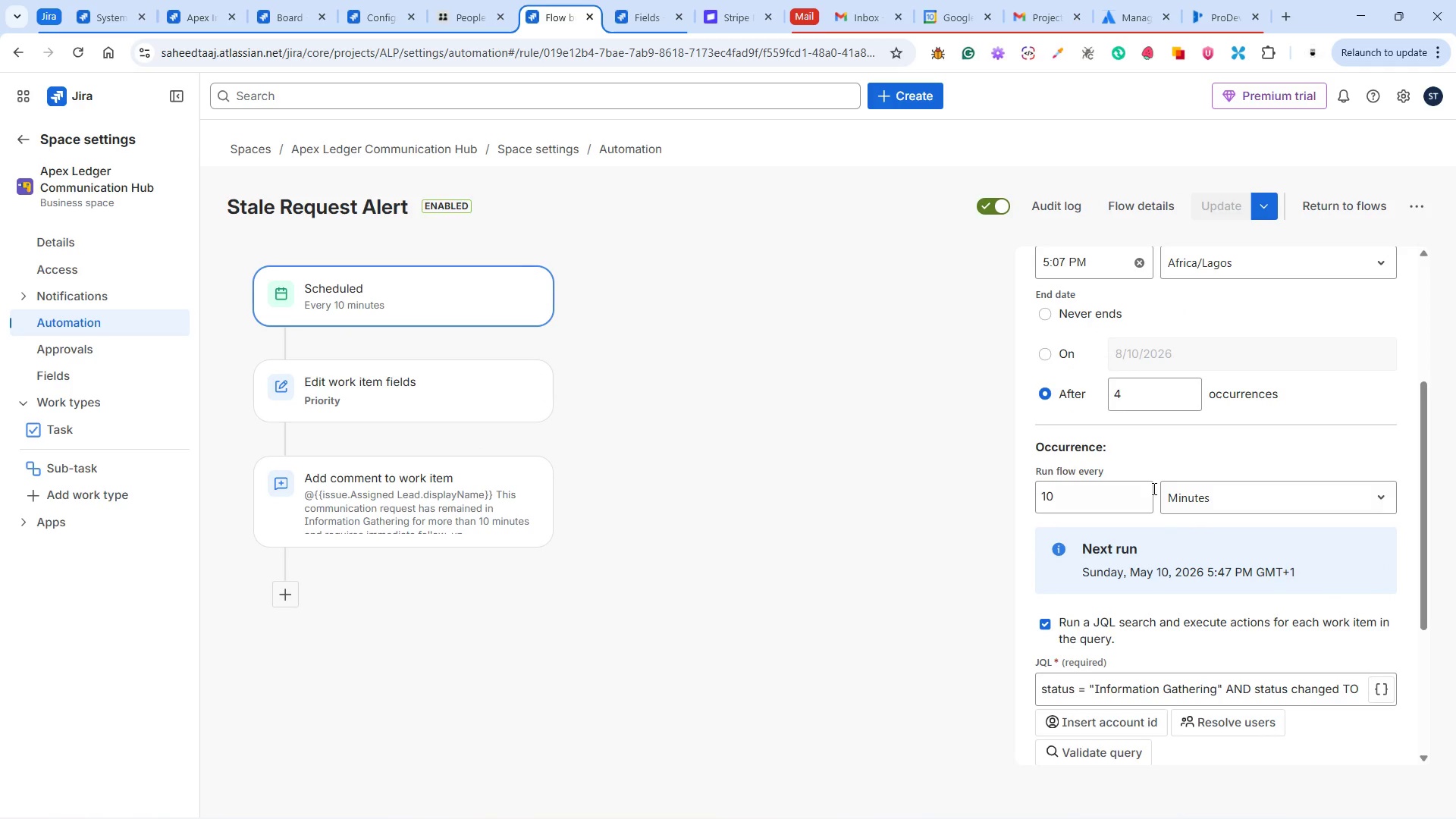 
left_click([1115, 394])
 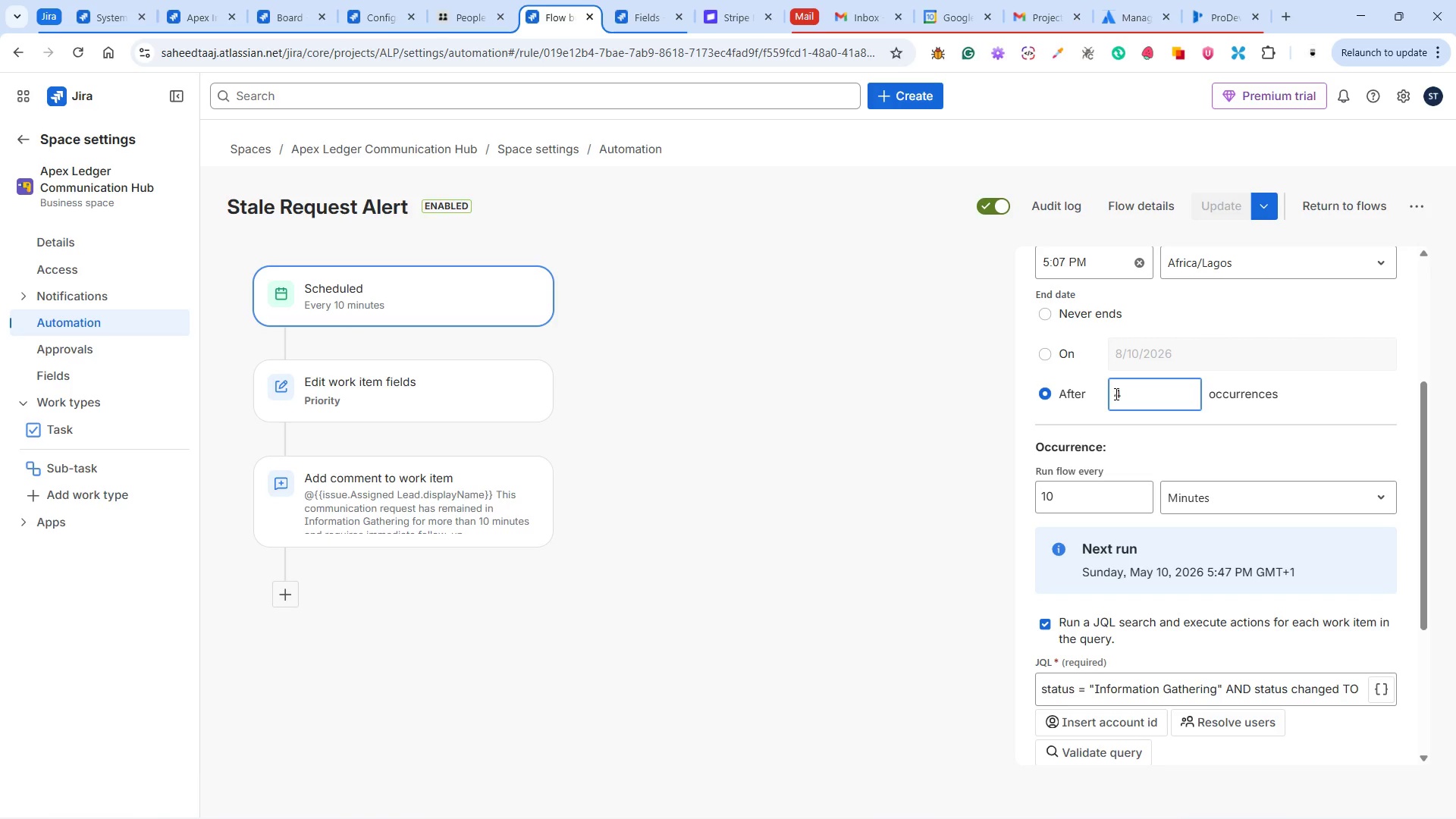 
key(1)
 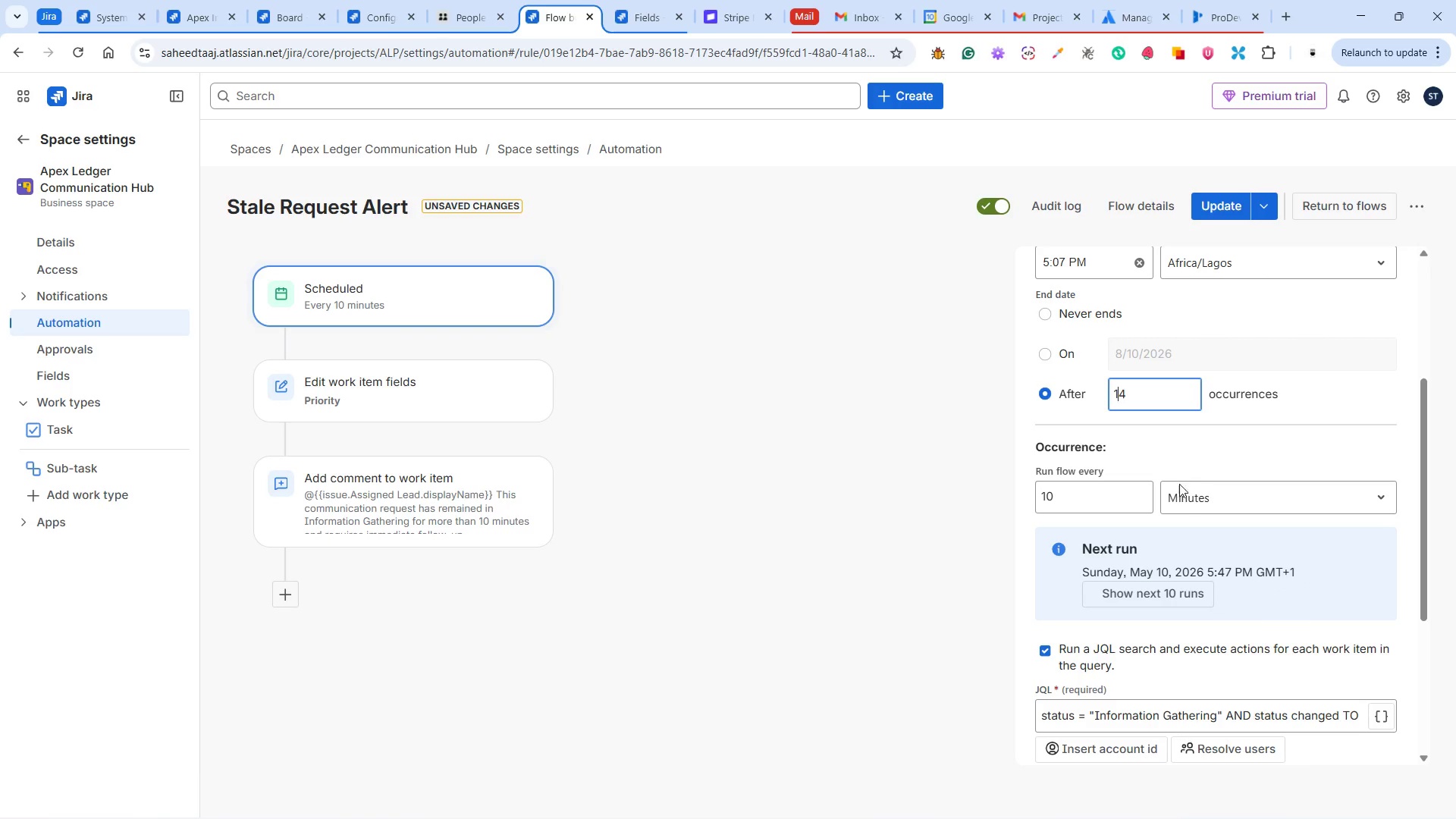 
scroll: coordinate [1179, 504], scroll_direction: down, amount: 1.0
 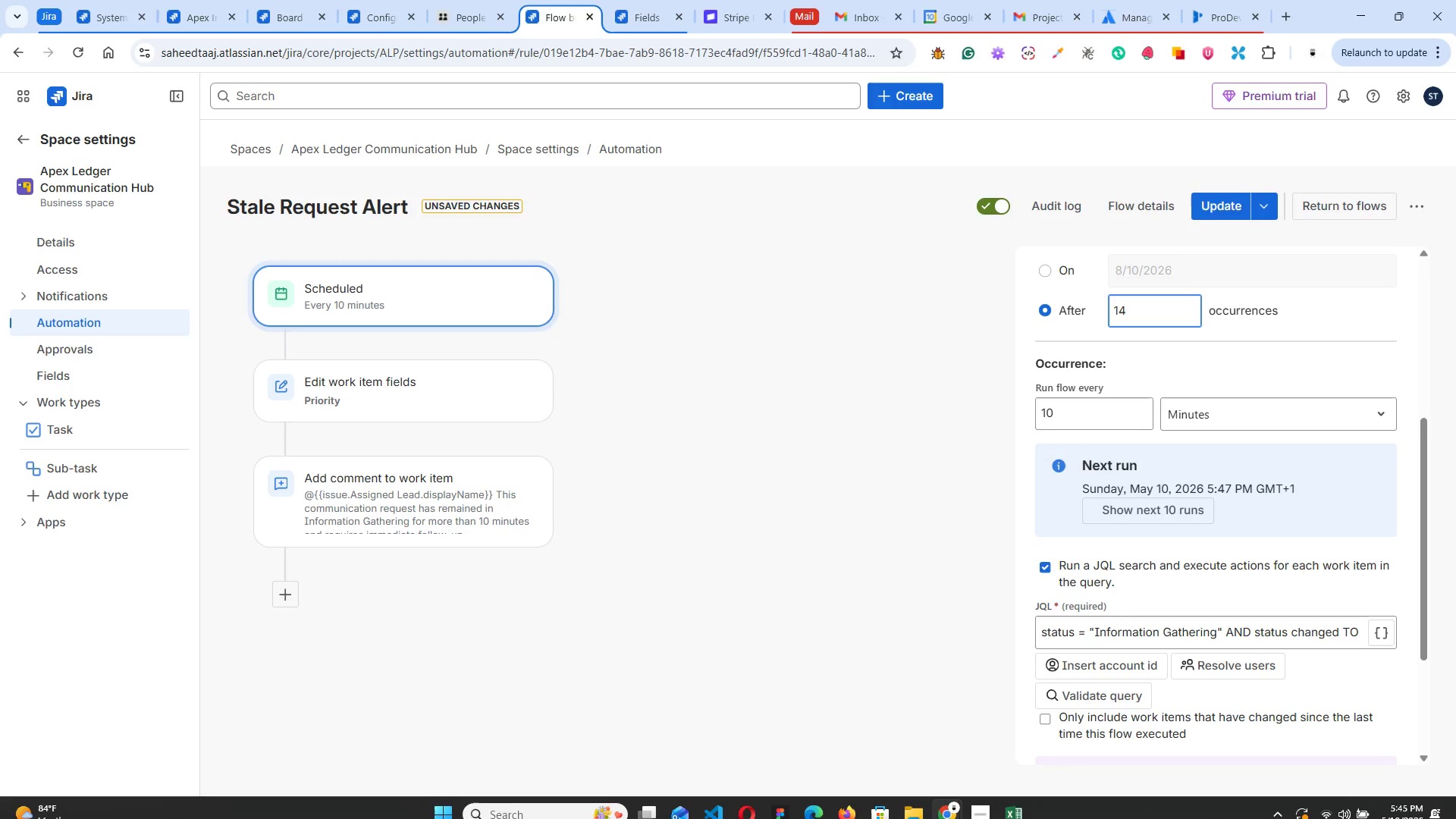 
mouse_move([1311, 818])
 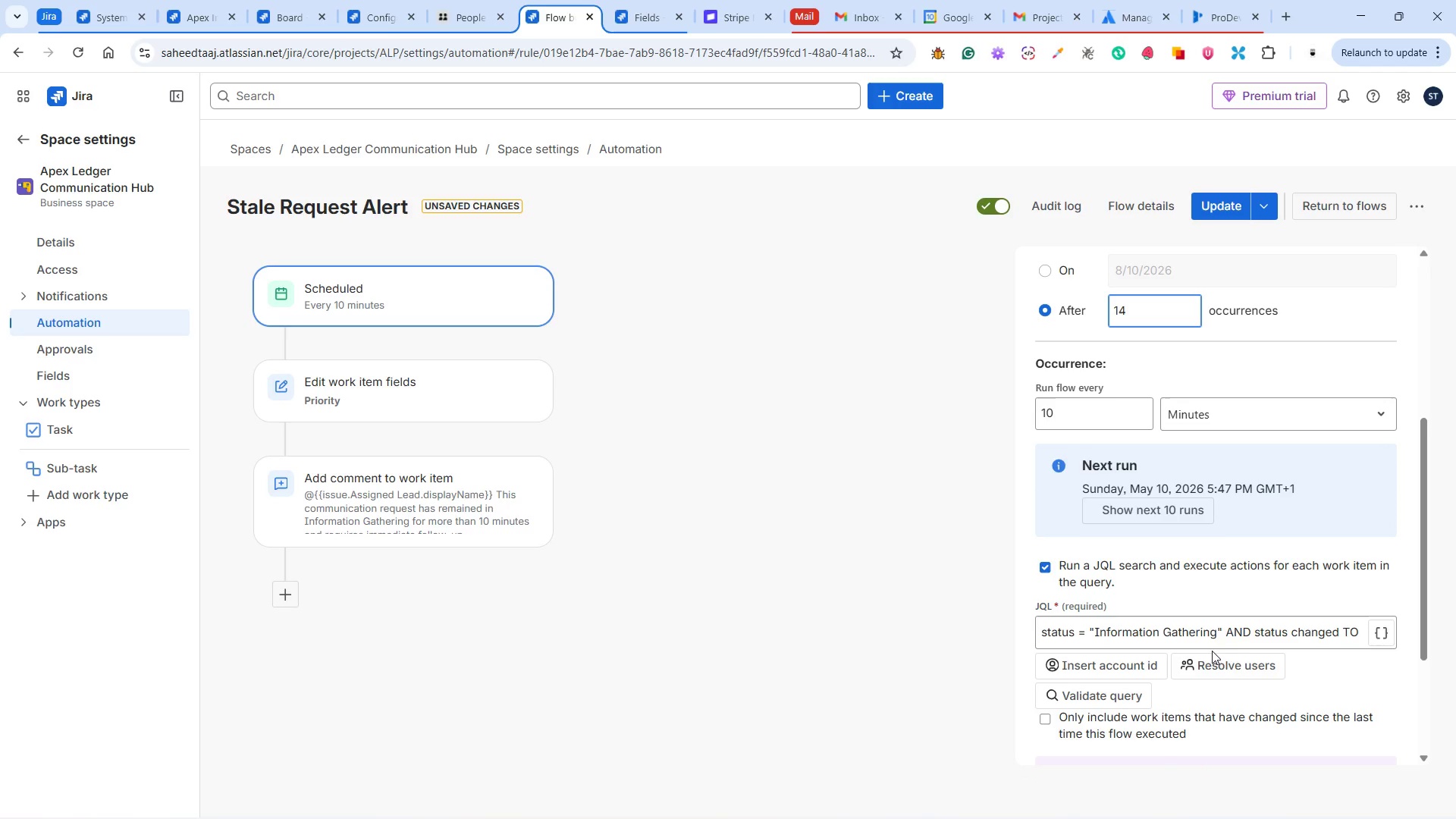 
wait(5.97)
 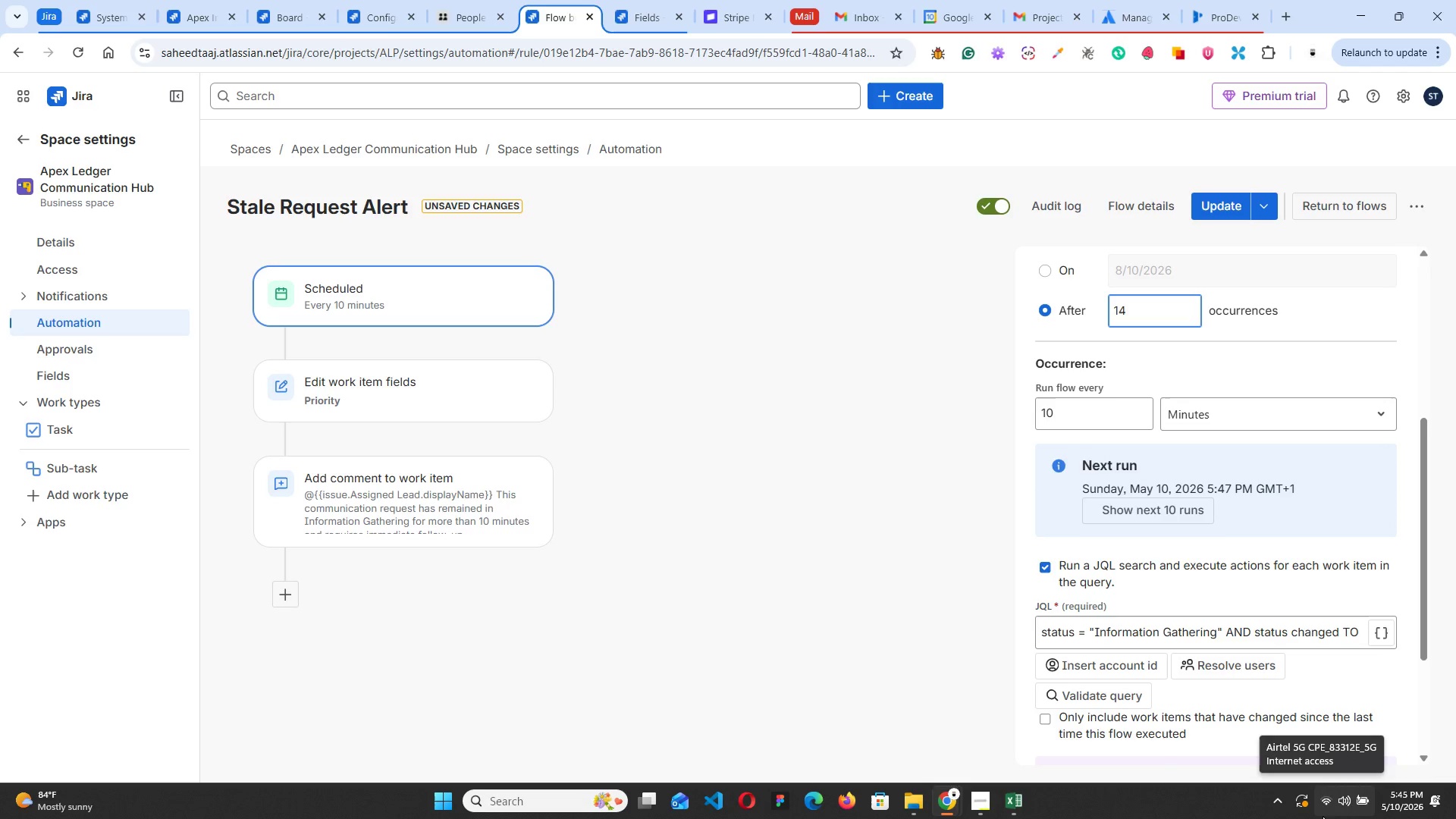 
left_click_drag(start_coordinate=[1351, 630], to_coordinate=[1362, 630])
 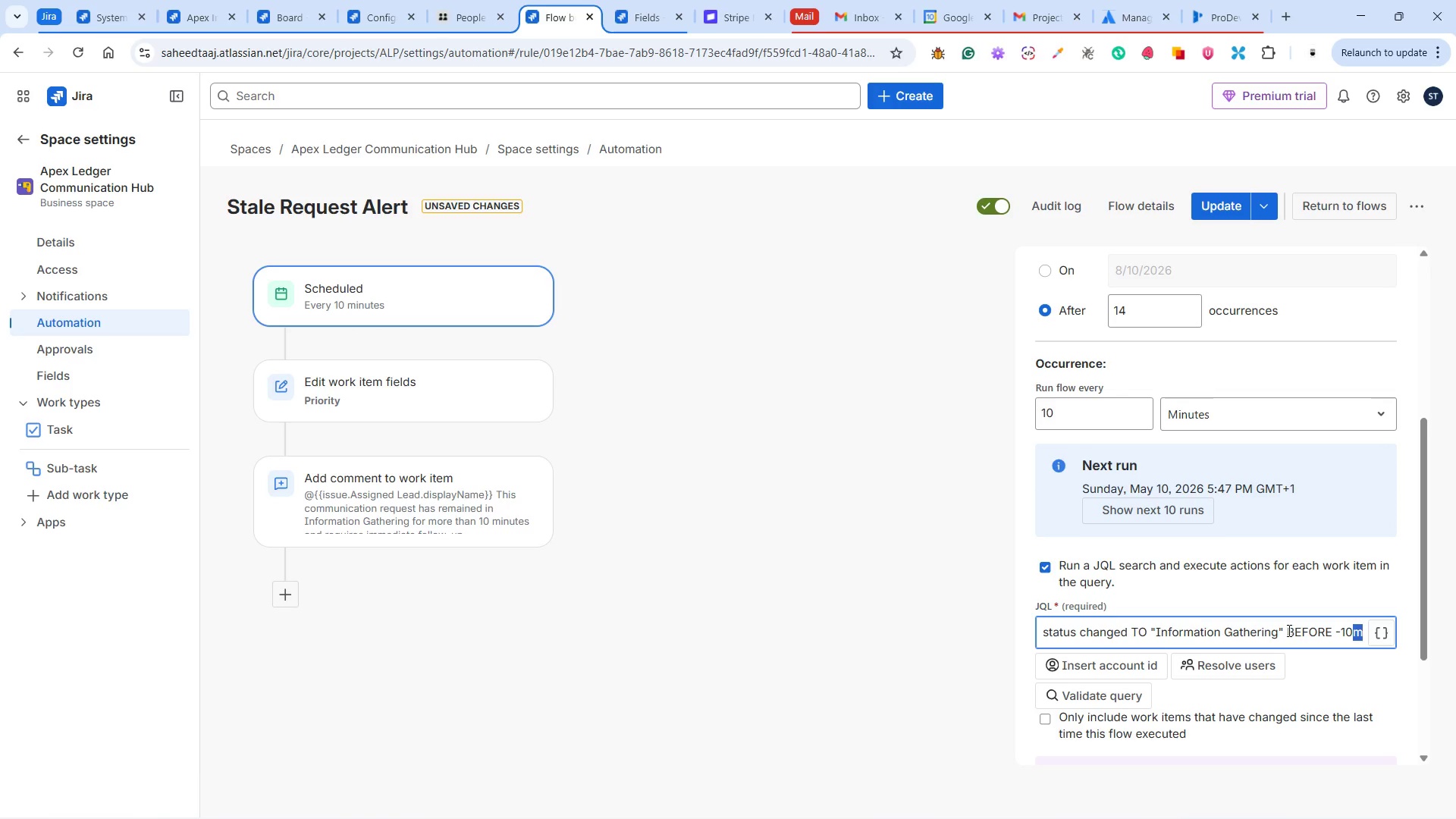 
wait(5.58)
 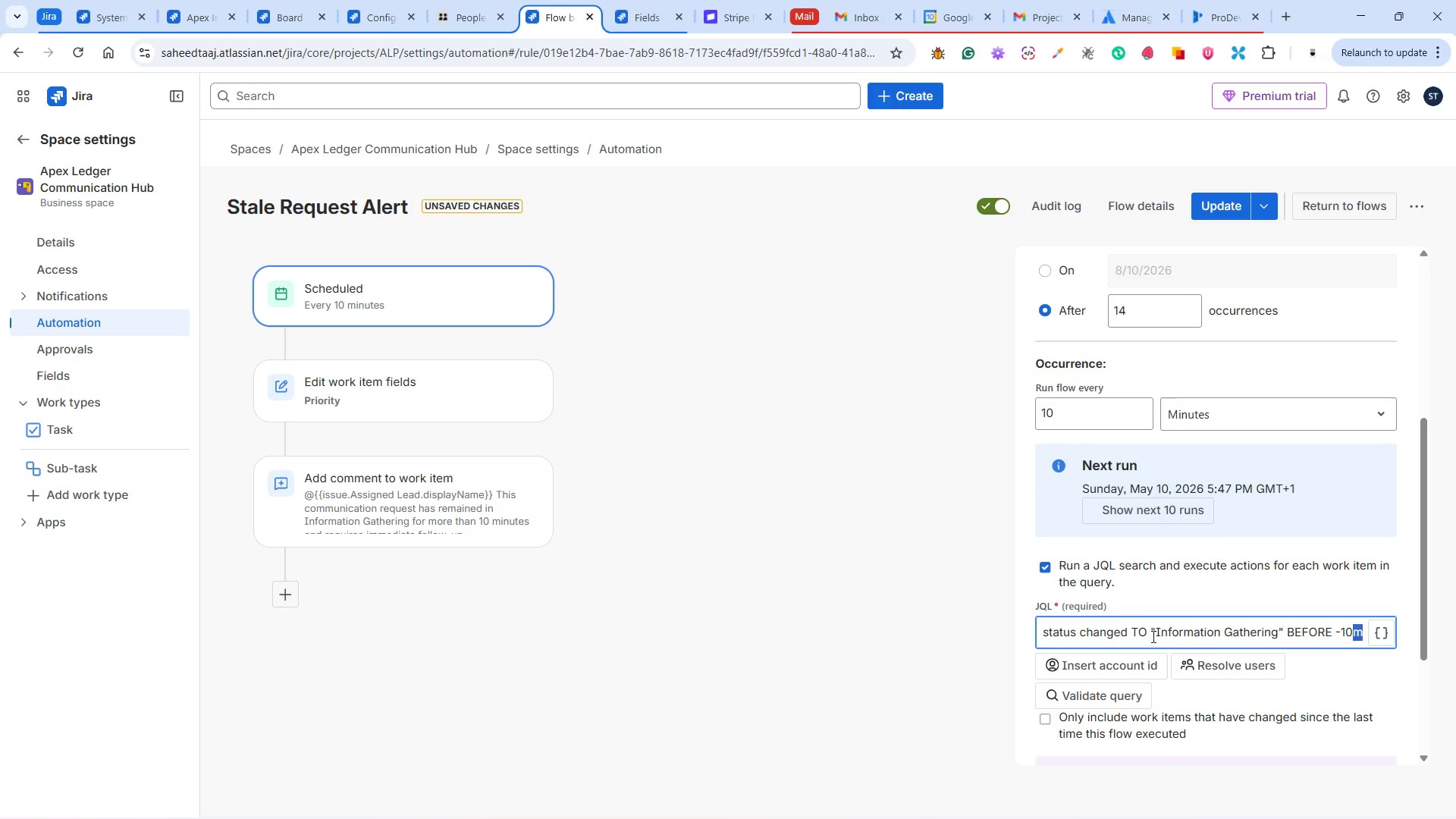 
left_click_drag(start_coordinate=[1287, 630], to_coordinate=[1329, 632])
 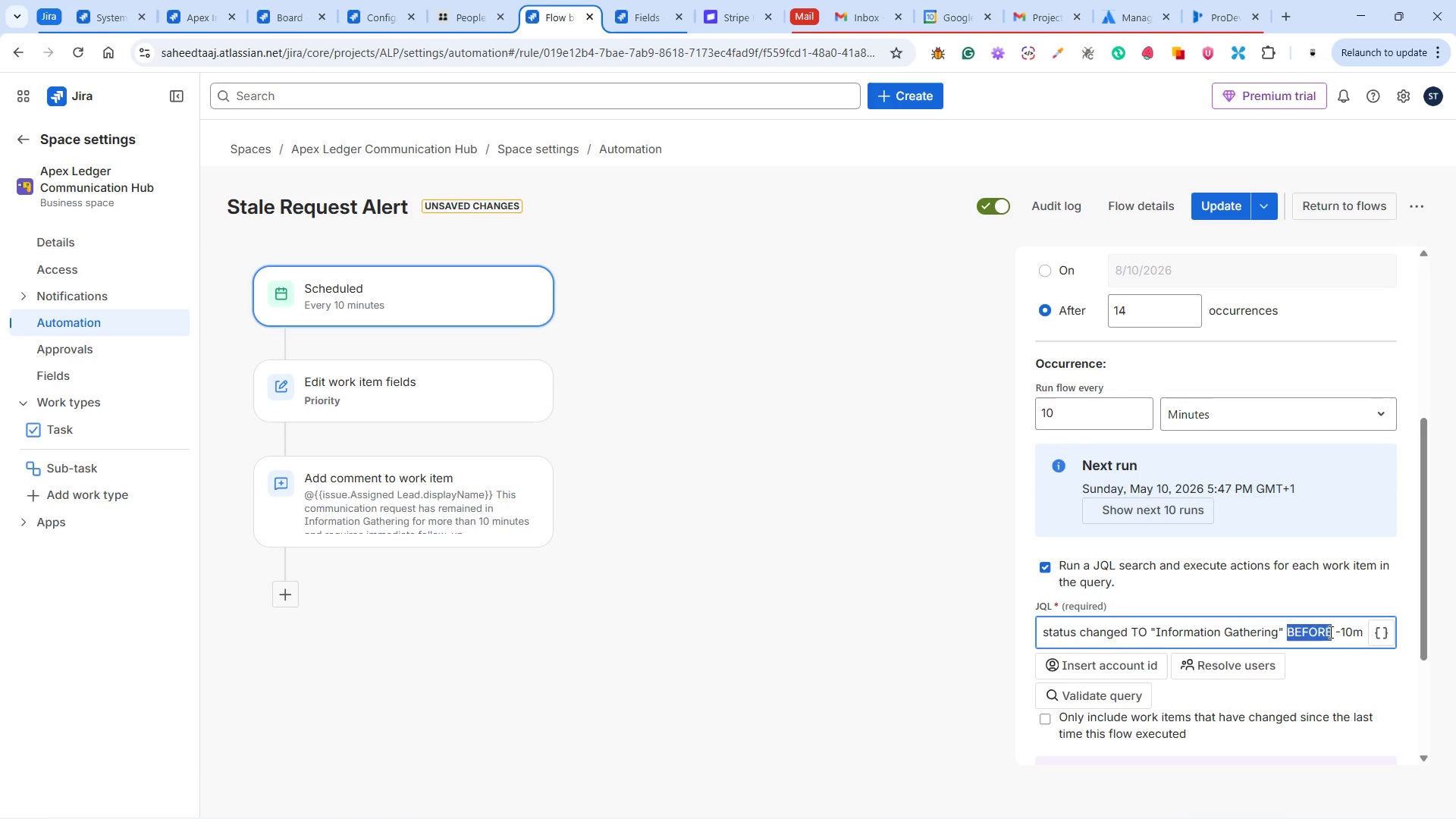 
type(AFTER)
 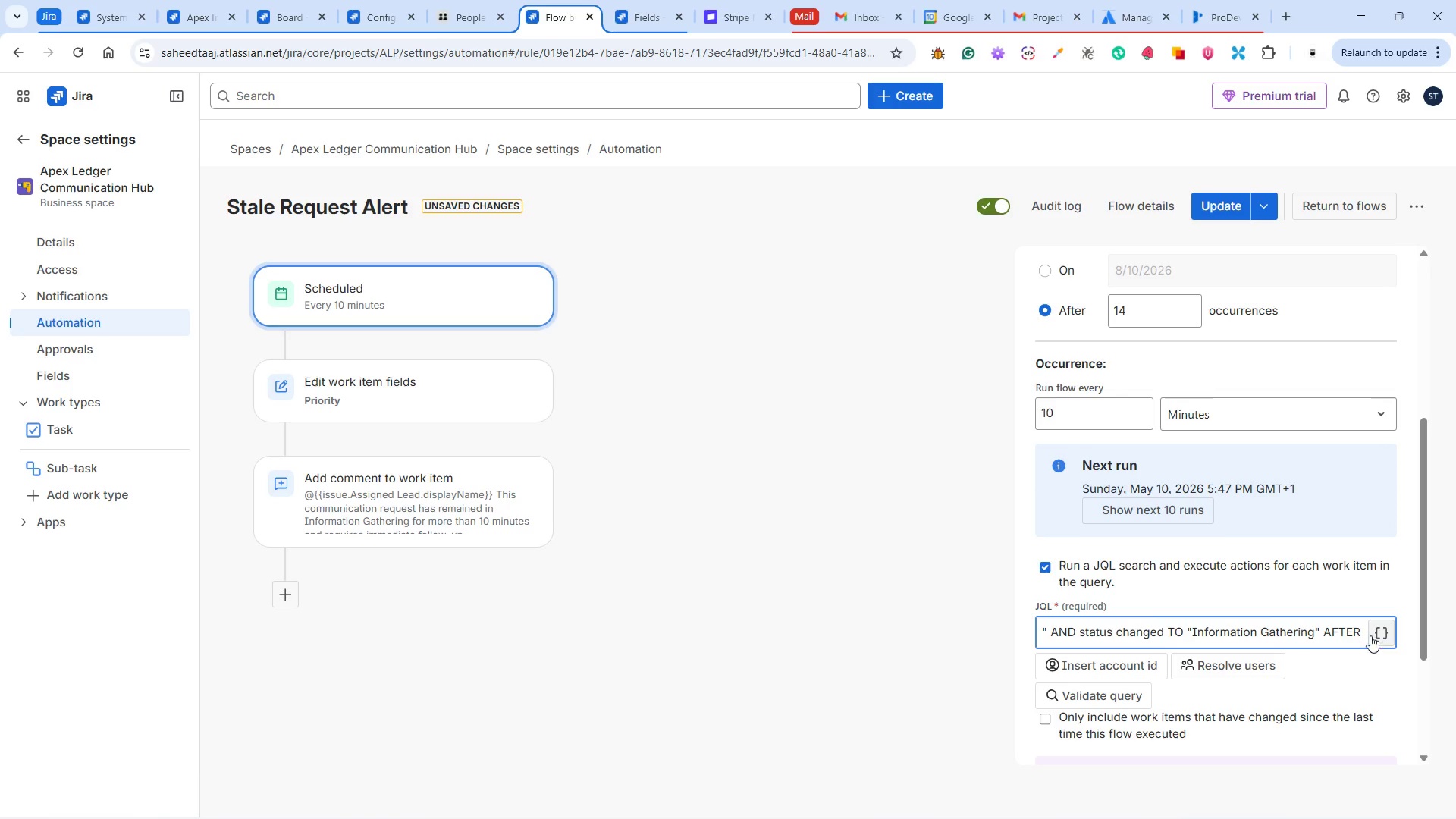 
left_click_drag(start_coordinate=[1346, 629], to_coordinate=[1367, 638])
 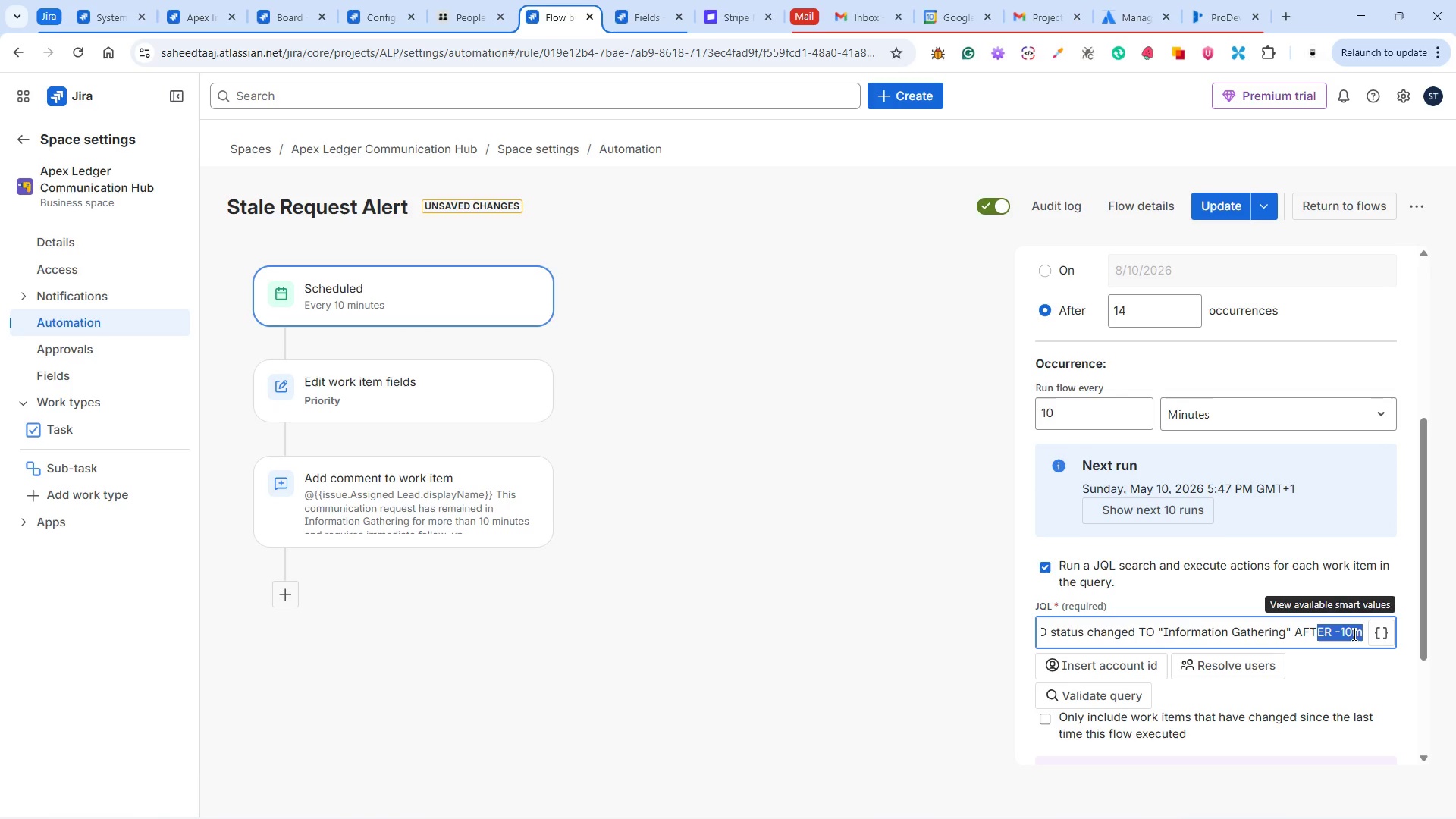 
left_click([1352, 633])
 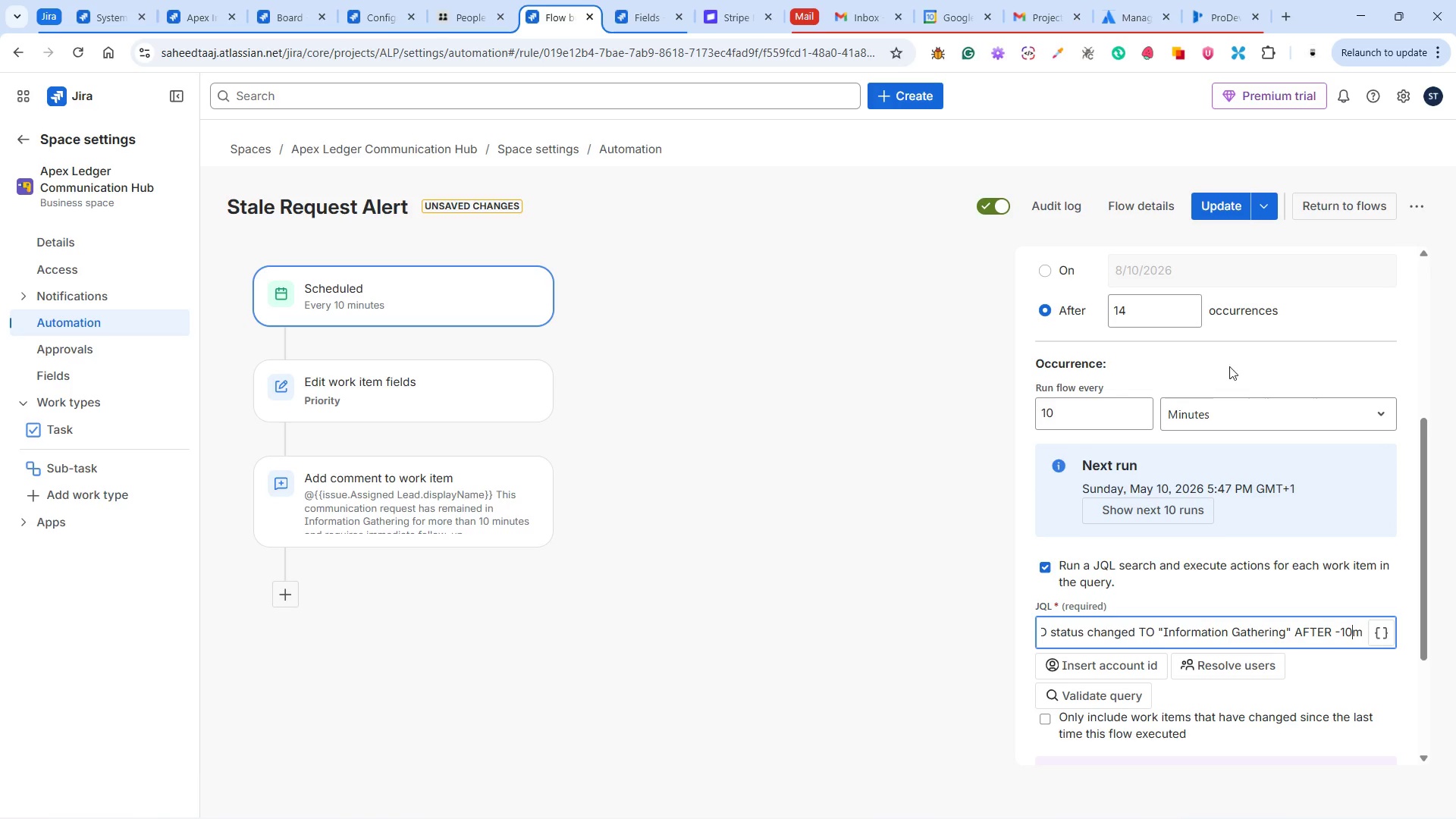 
left_click([1218, 202])
 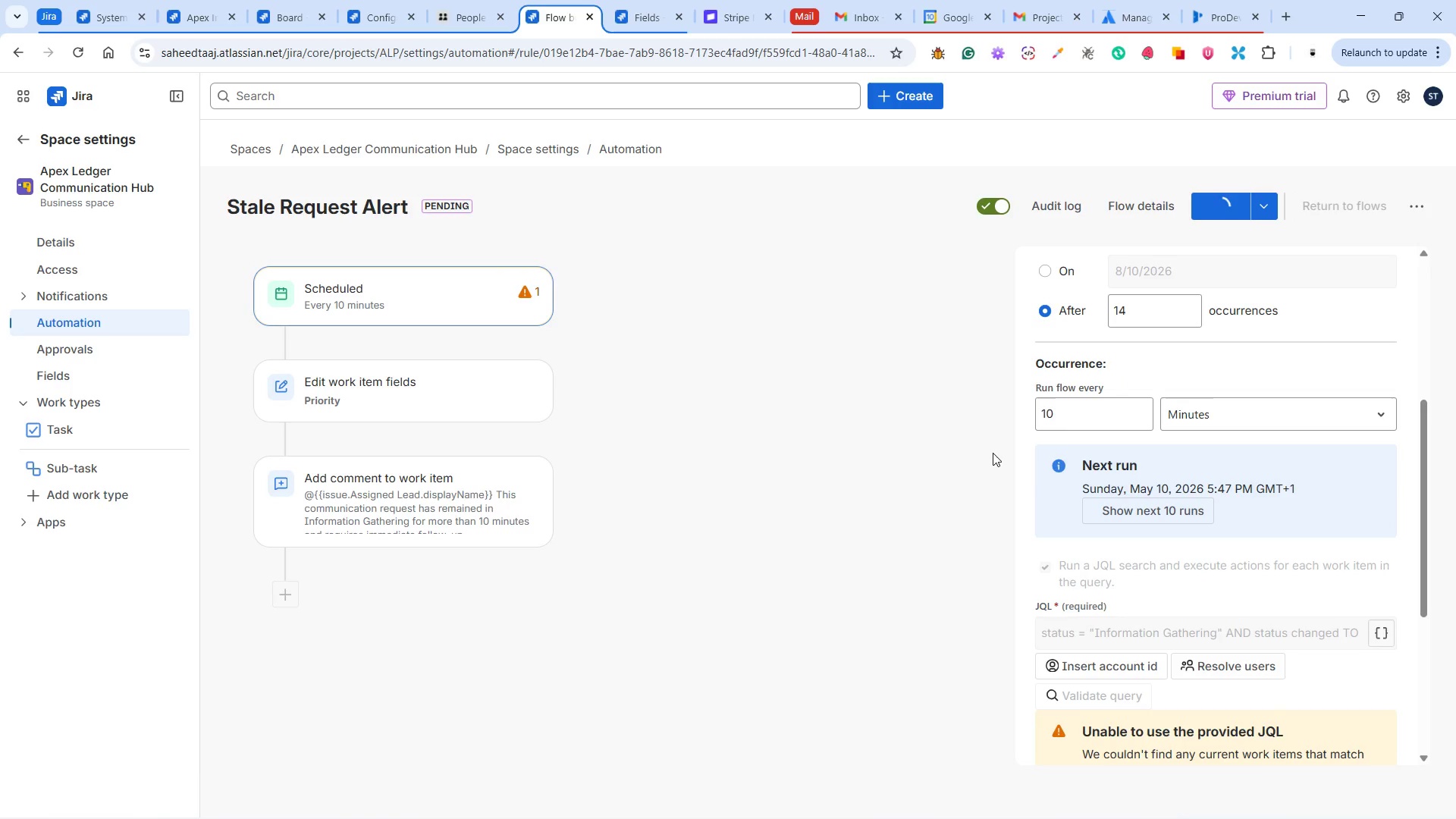 
scroll: coordinate [1166, 620], scroll_direction: down, amount: 2.0
 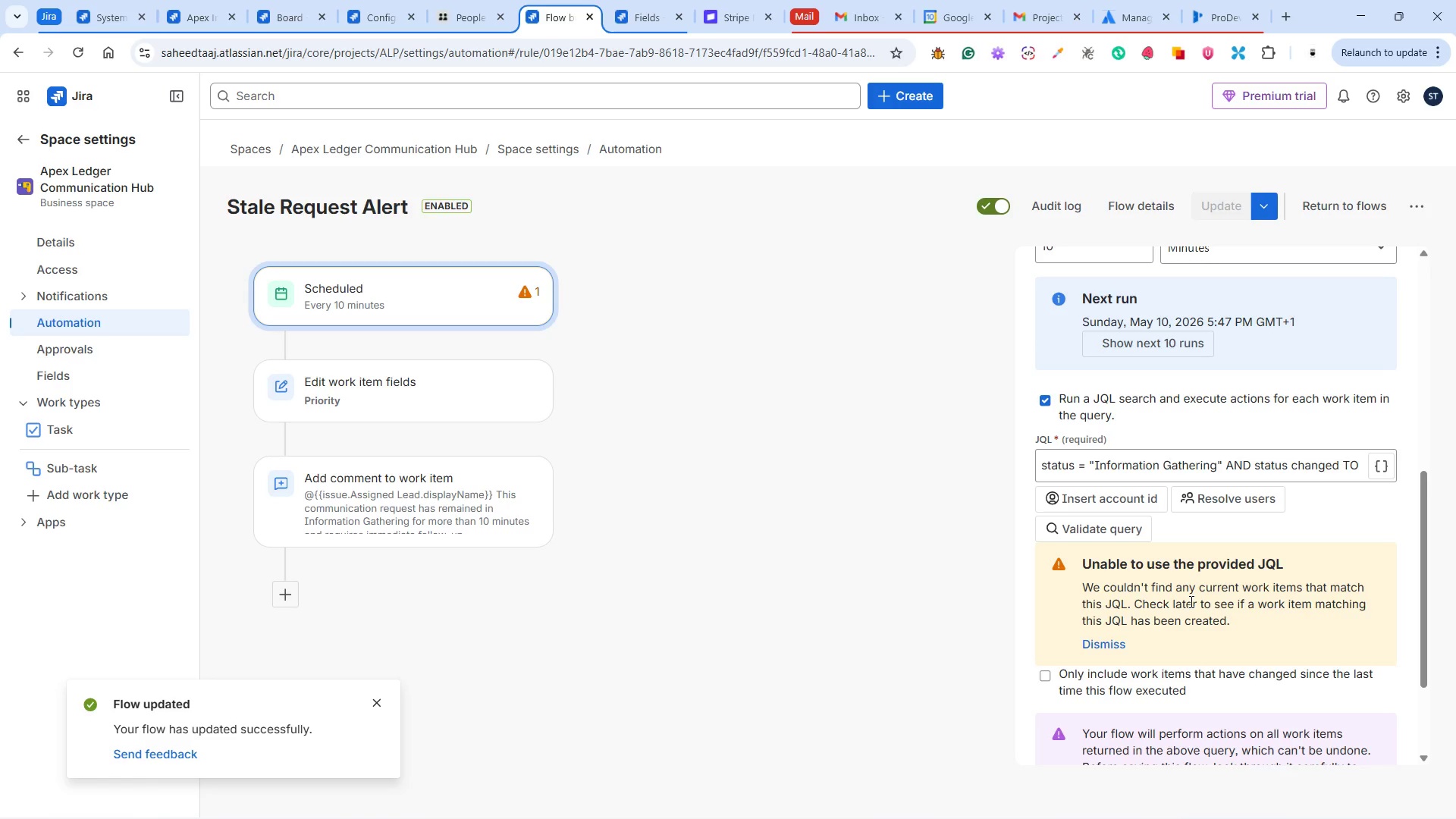 
wait(8.64)
 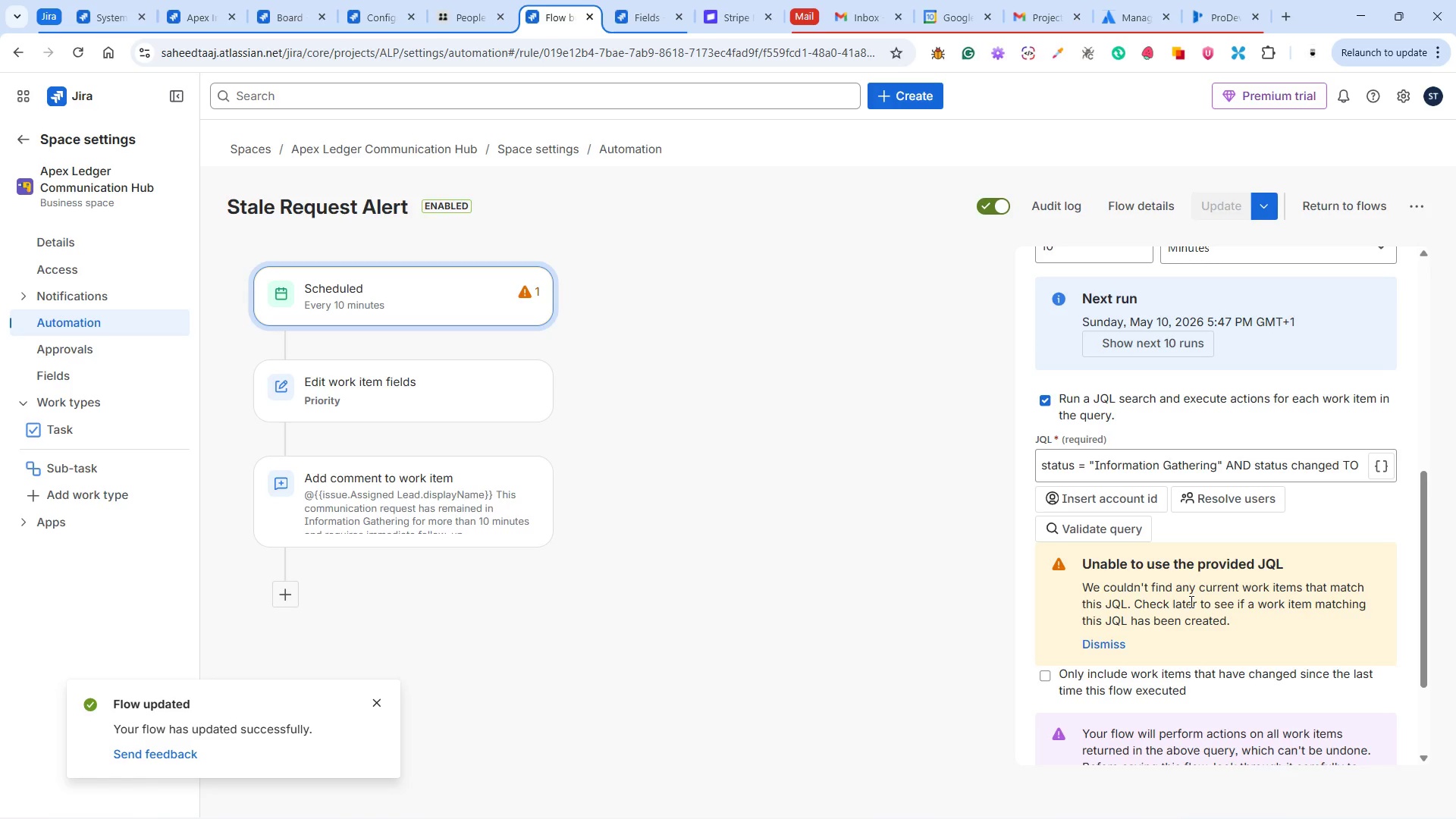 
left_click([283, 15])
 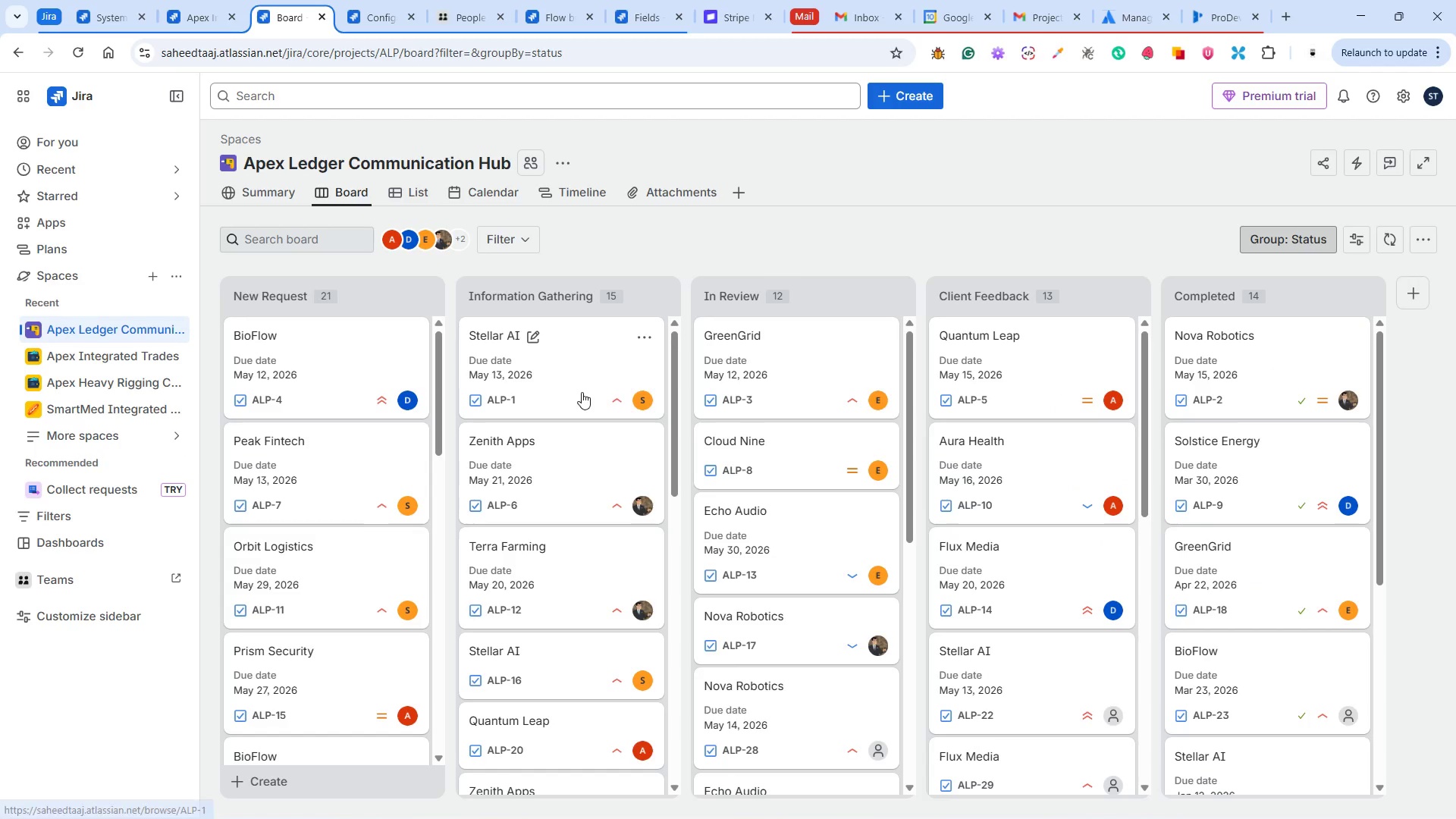 
left_click([577, 359])
 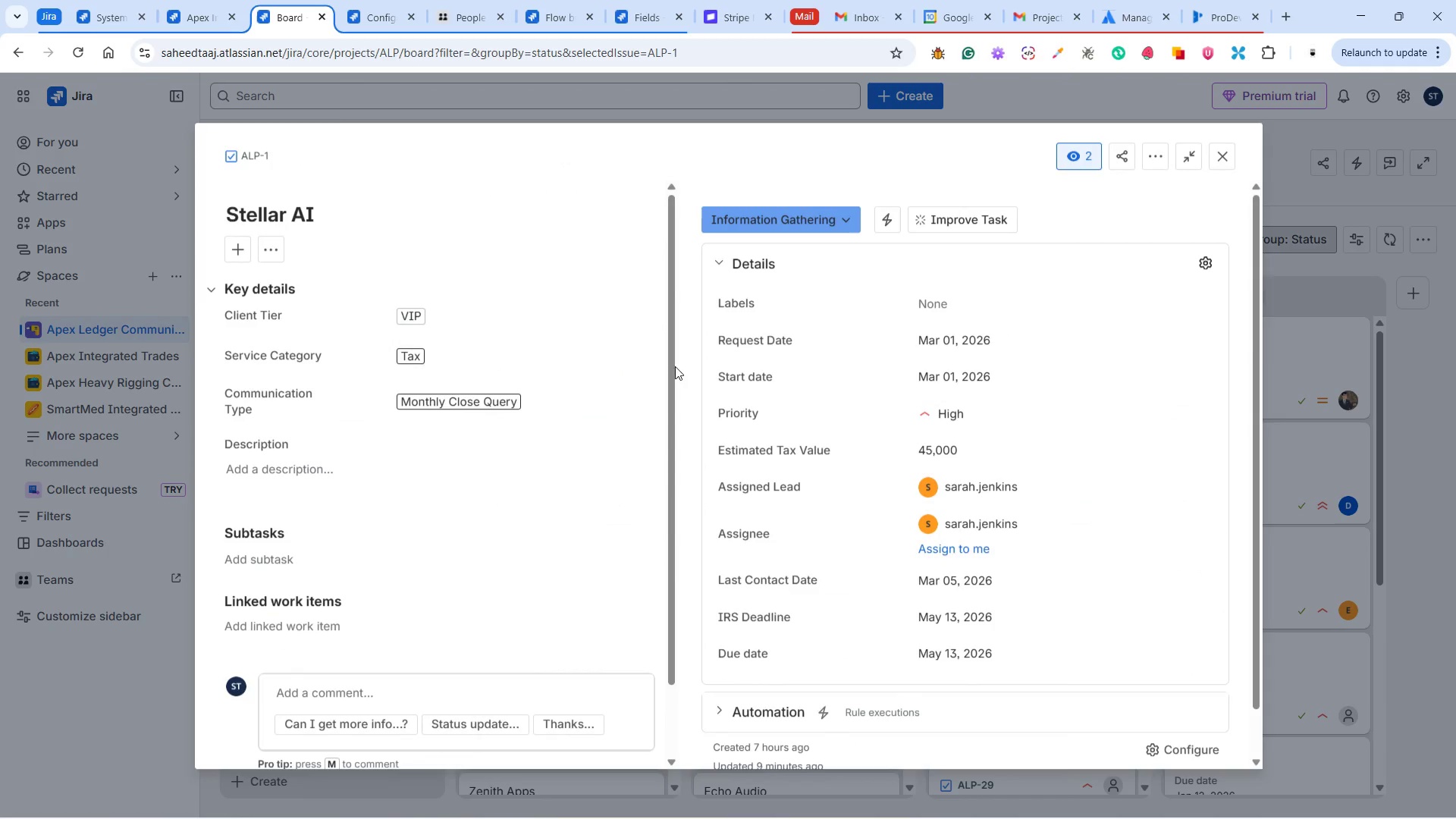 
left_click([828, 222])
 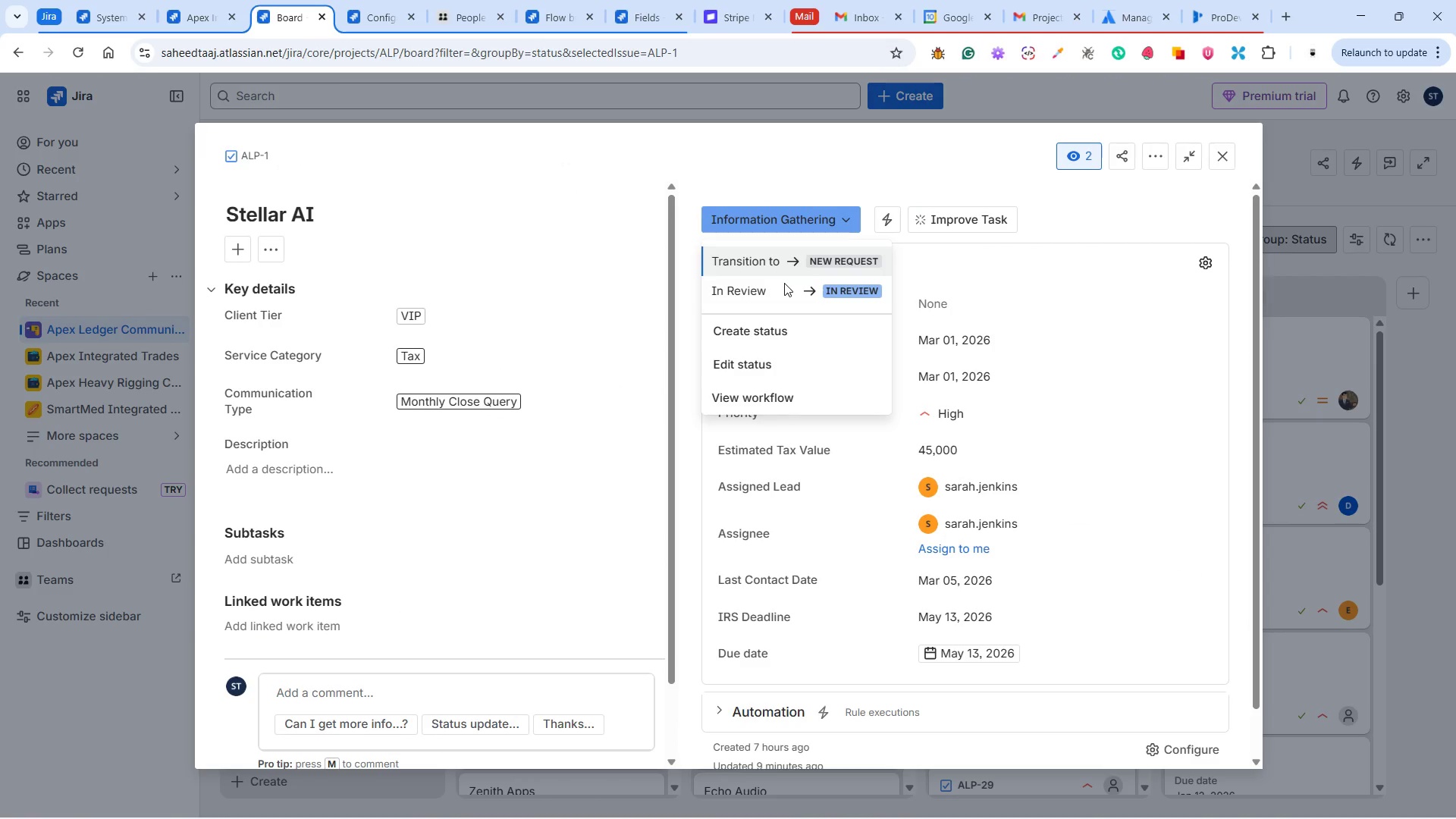 
left_click([782, 266])
 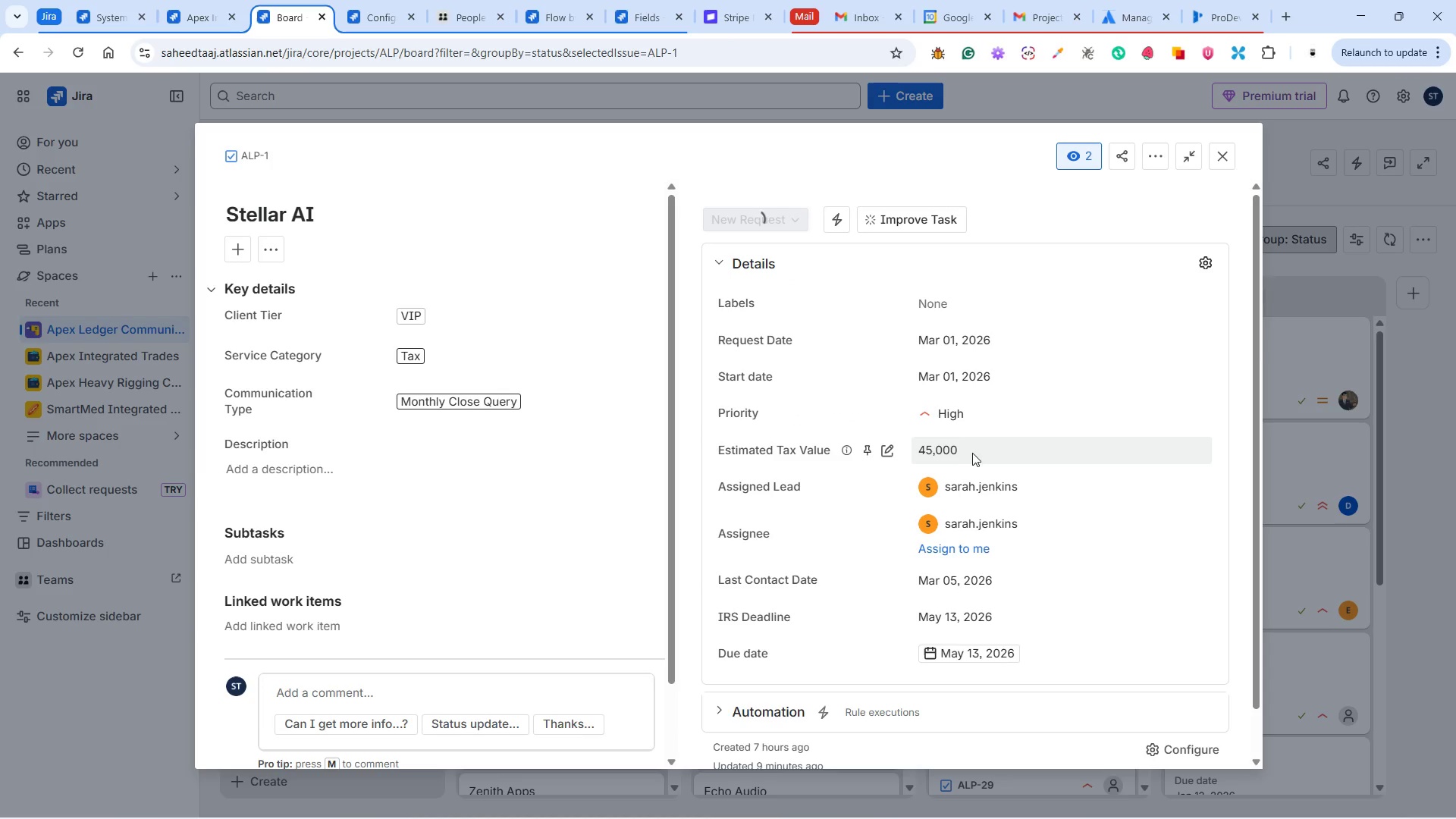 
left_click([966, 415])
 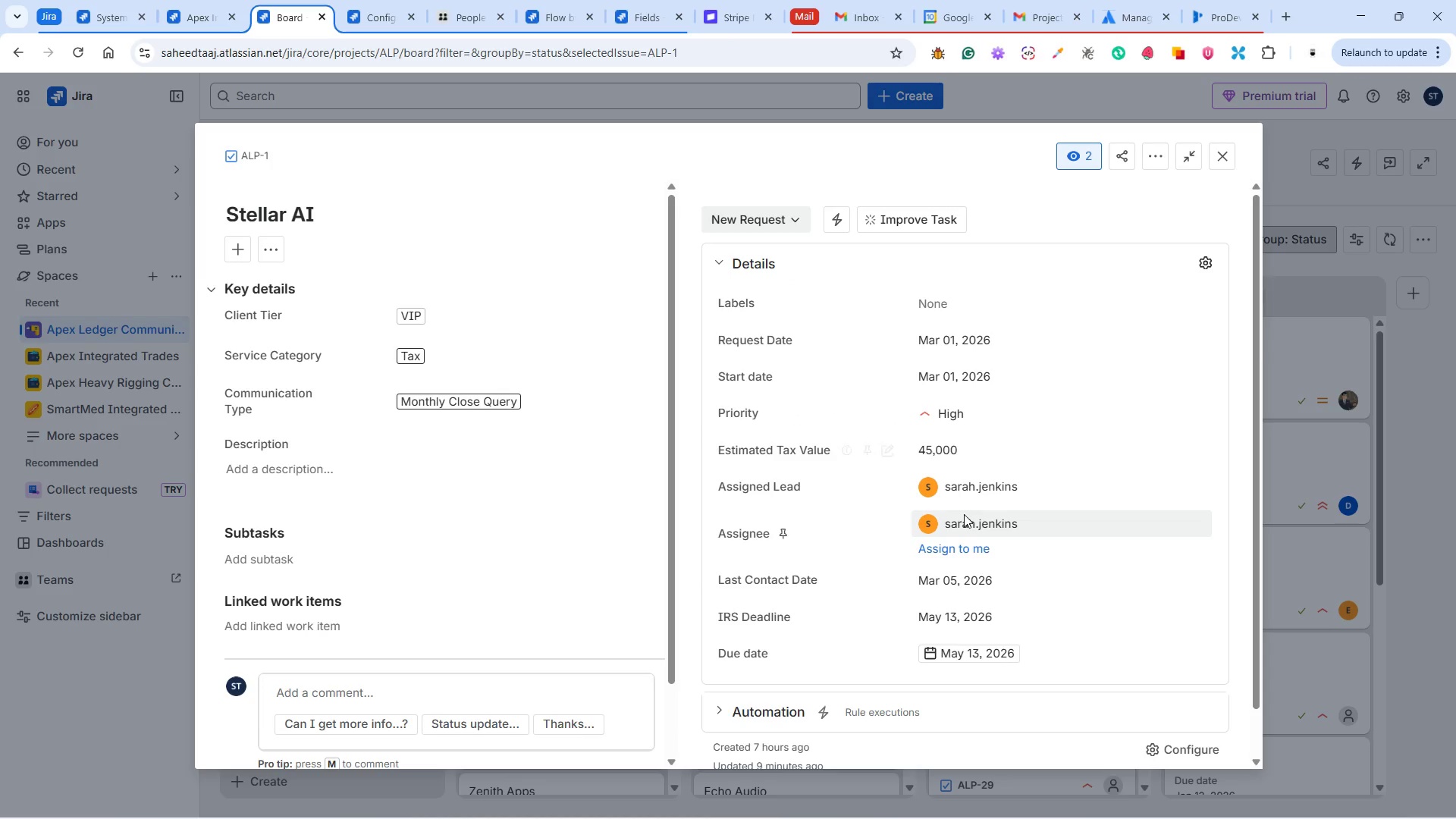 
left_click([948, 409])
 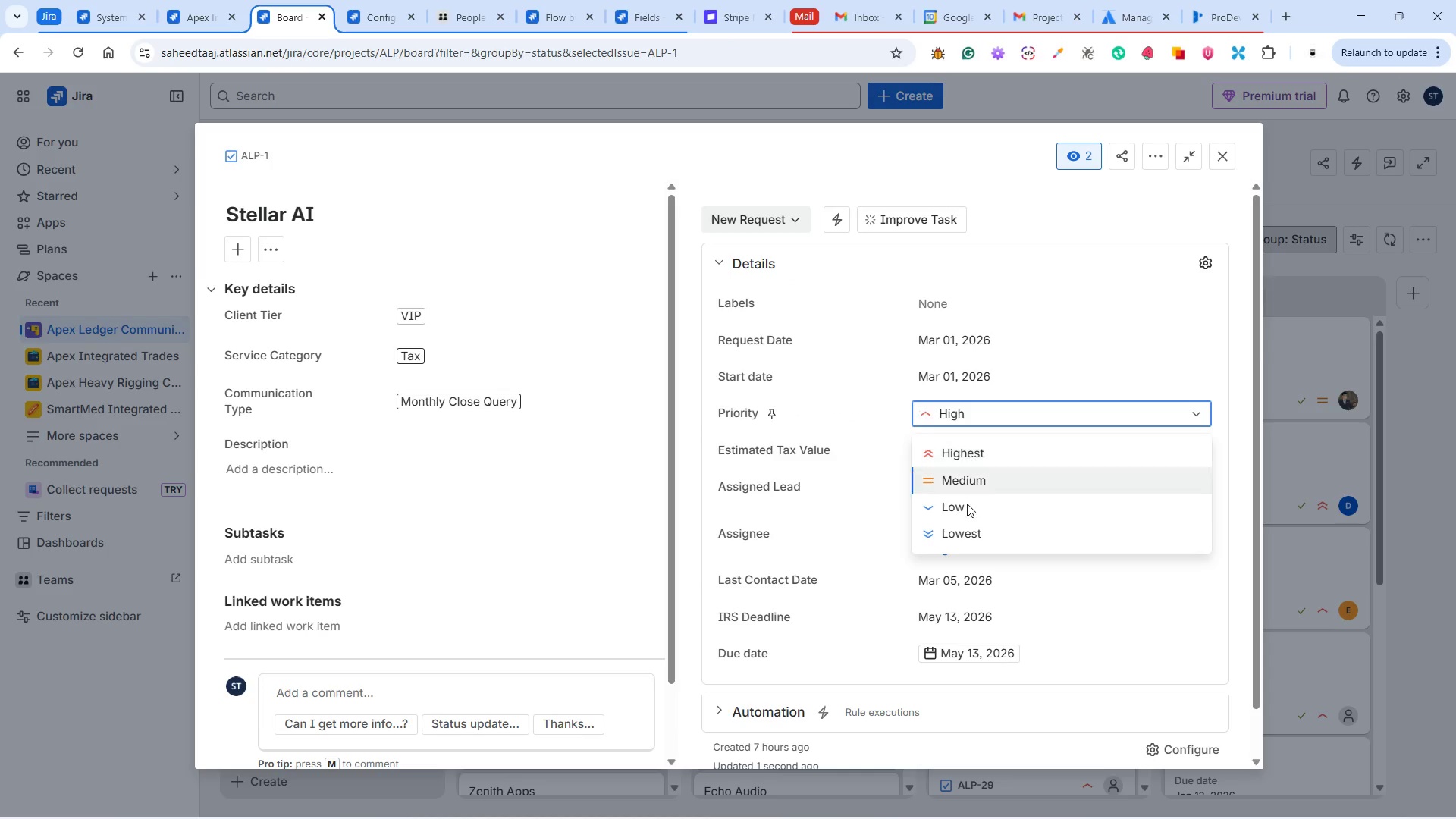 
left_click([963, 535])
 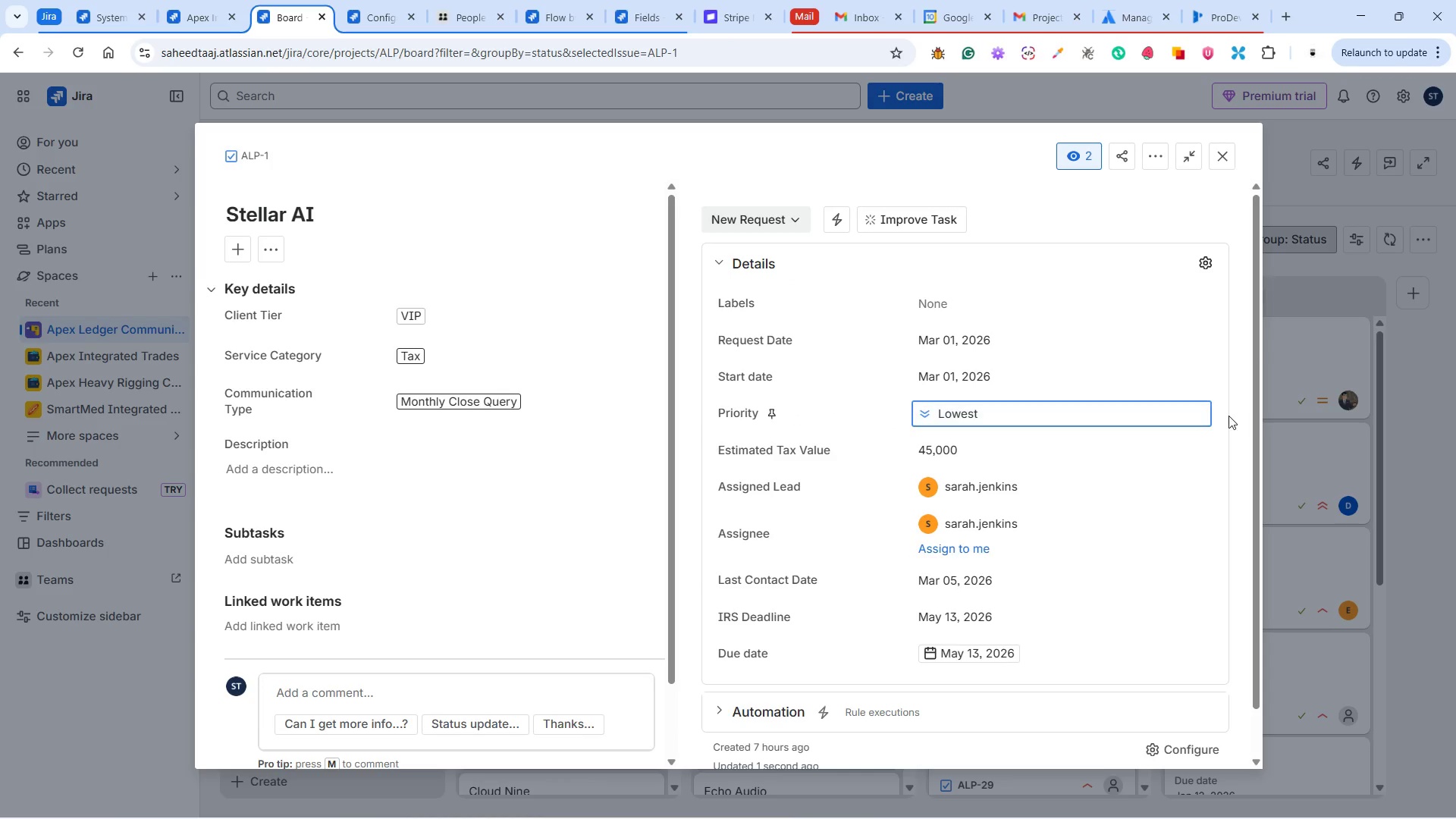 
left_click([1229, 416])
 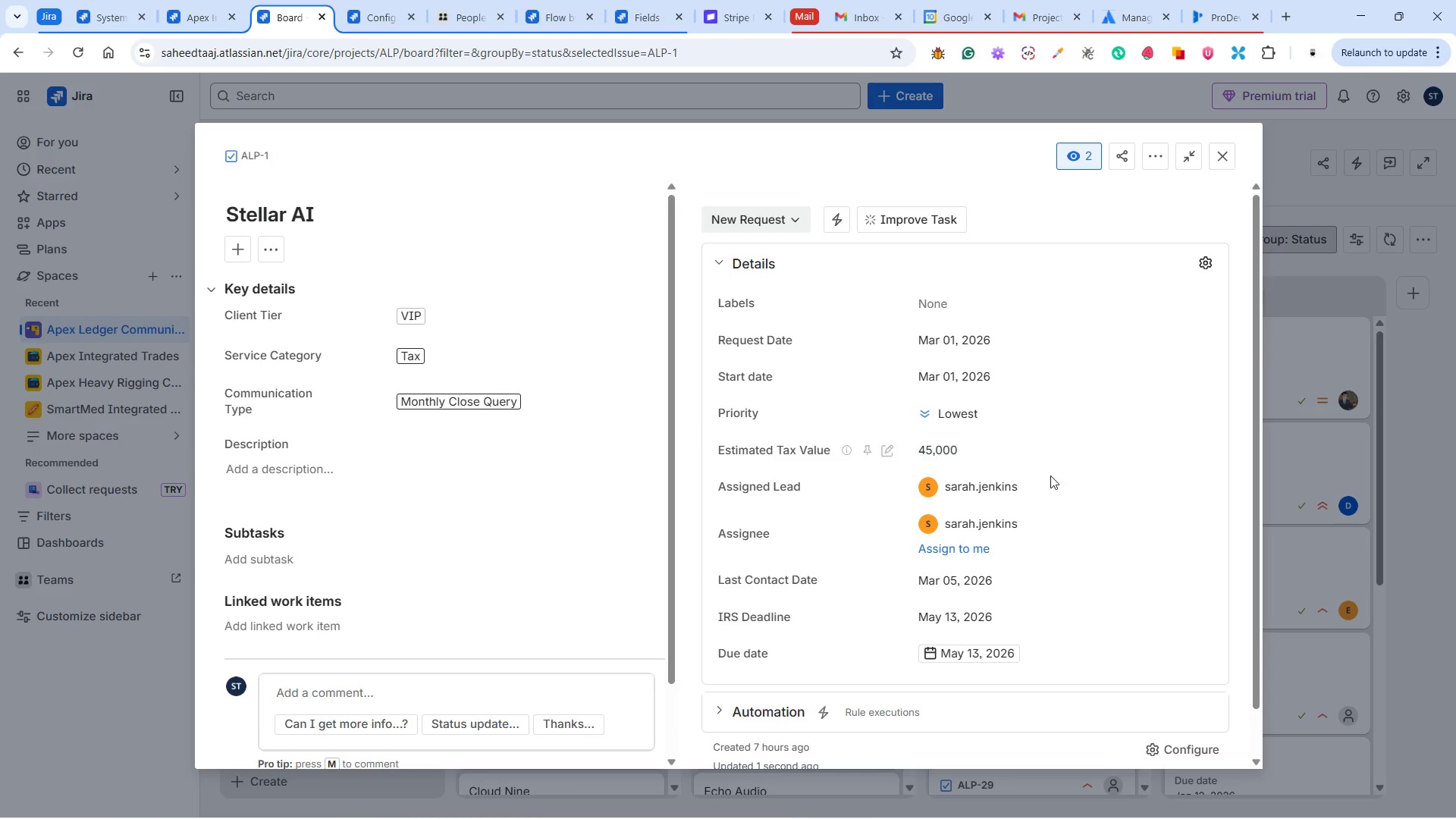 
scroll: coordinate [1049, 476], scroll_direction: down, amount: 5.0
 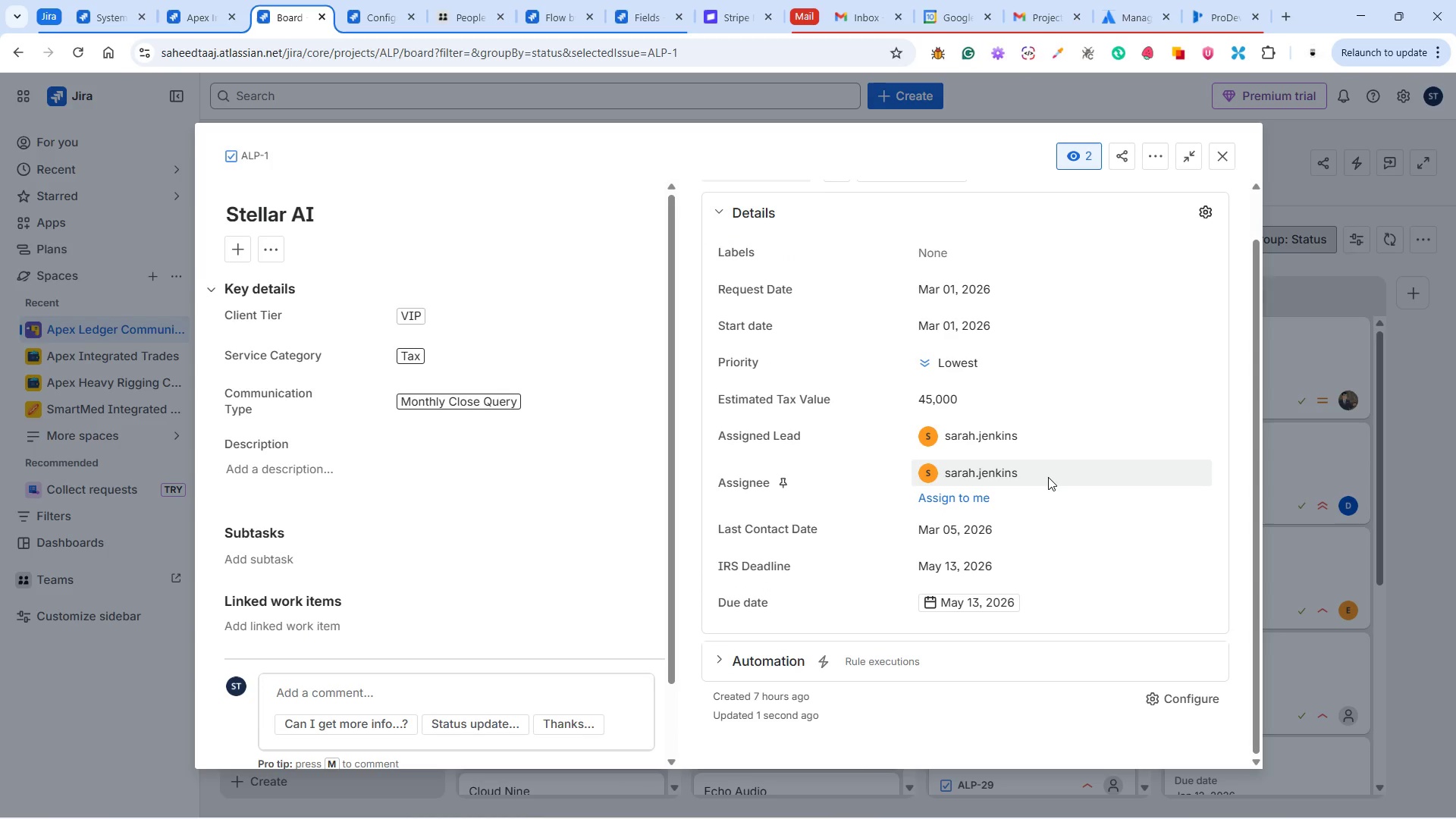 
scroll: coordinate [1048, 477], scroll_direction: up, amount: 4.0
 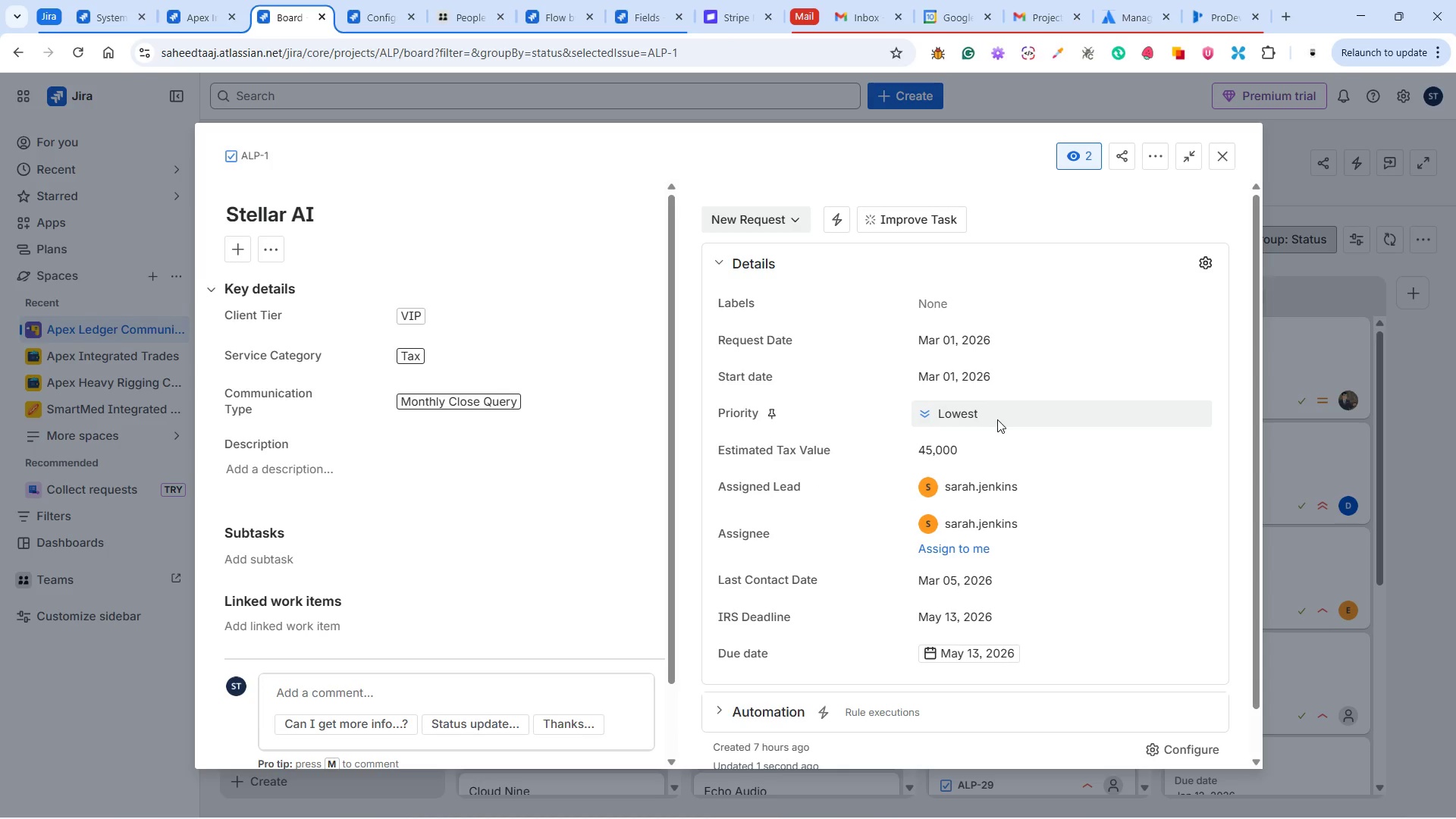 
wait(7.3)
 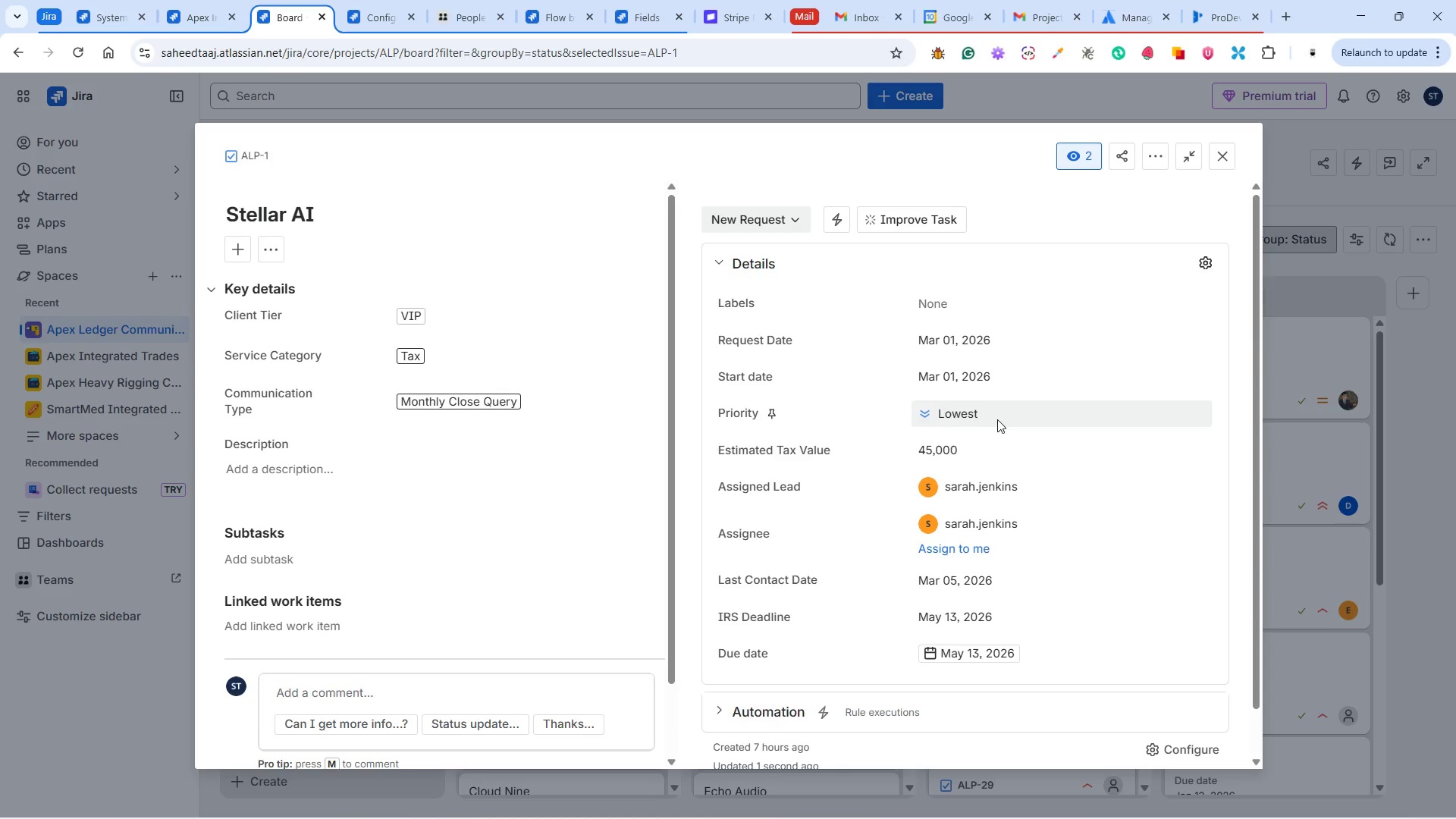 
scroll: coordinate [521, 511], scroll_direction: down, amount: 9.0
 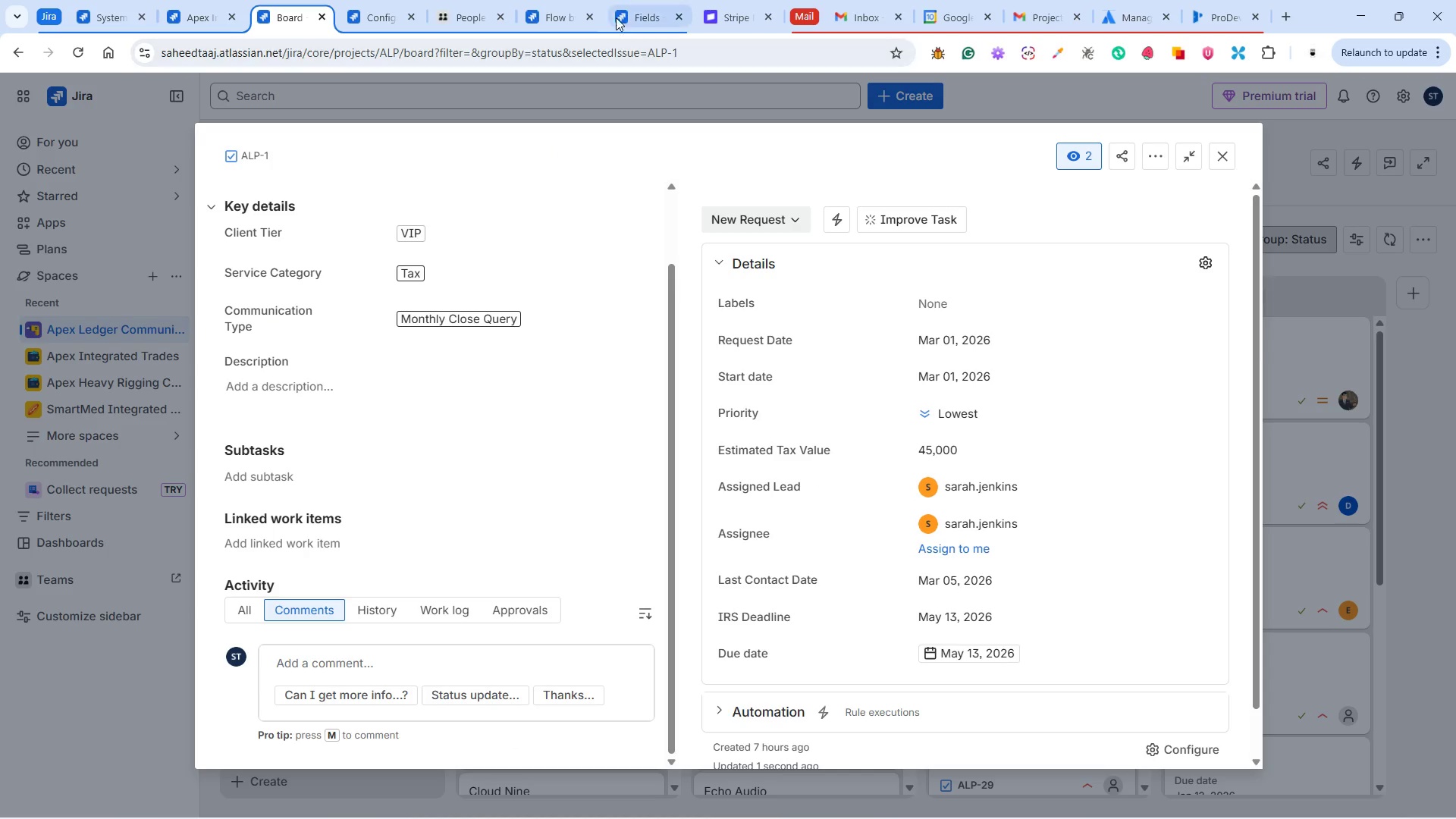 
left_click([561, 13])
 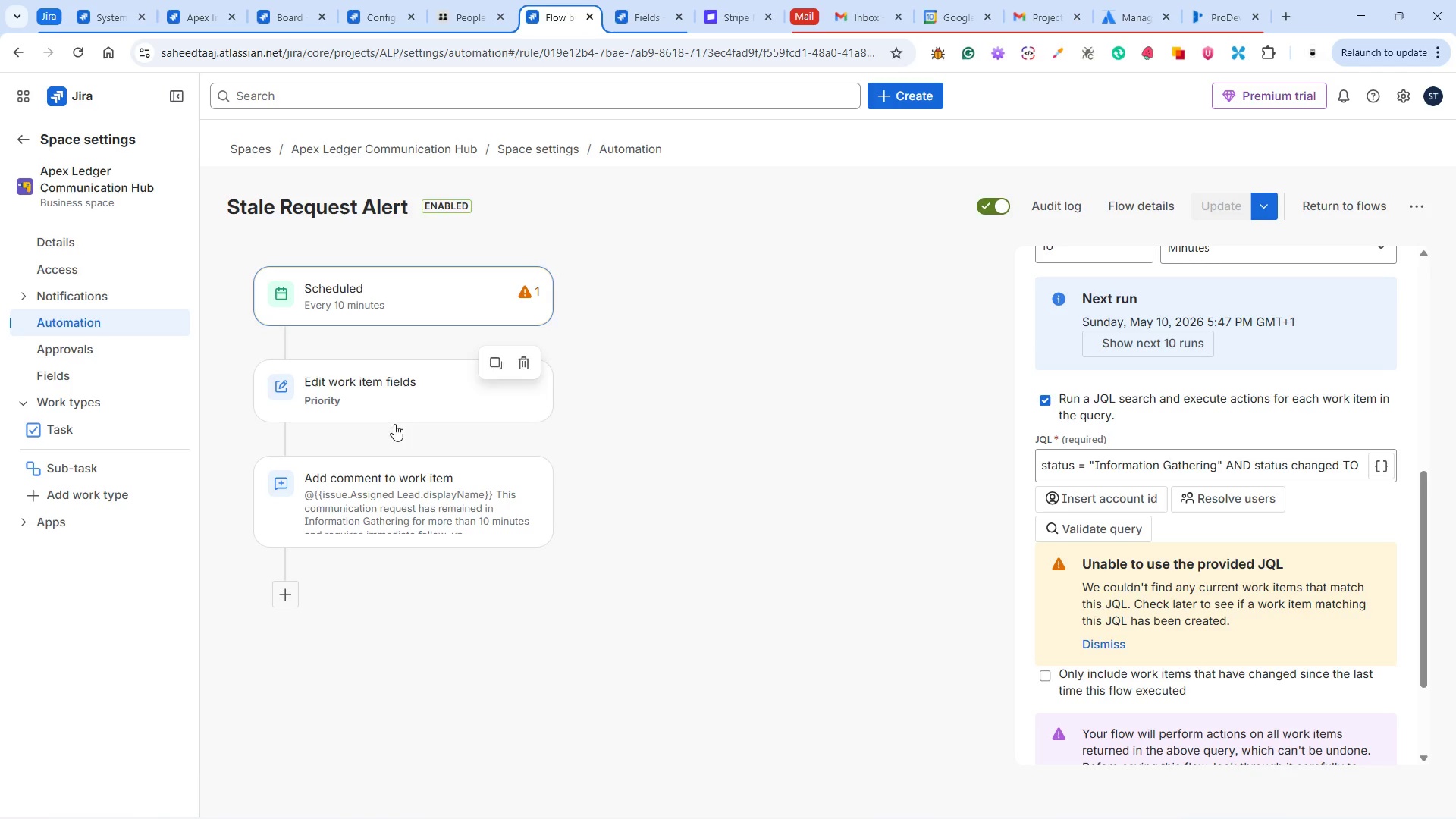 
left_click([369, 479])
 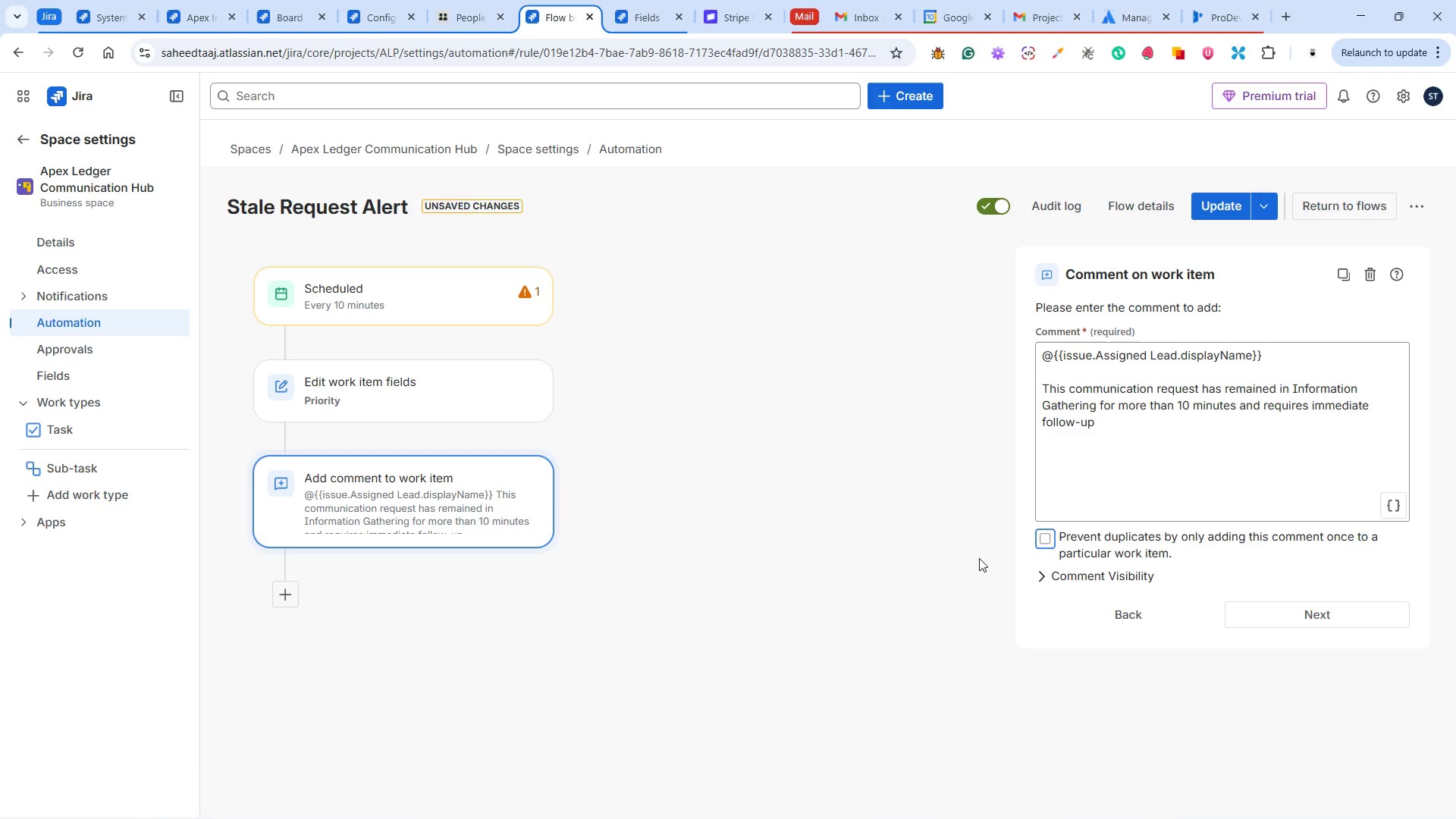 
left_click([973, 554])
 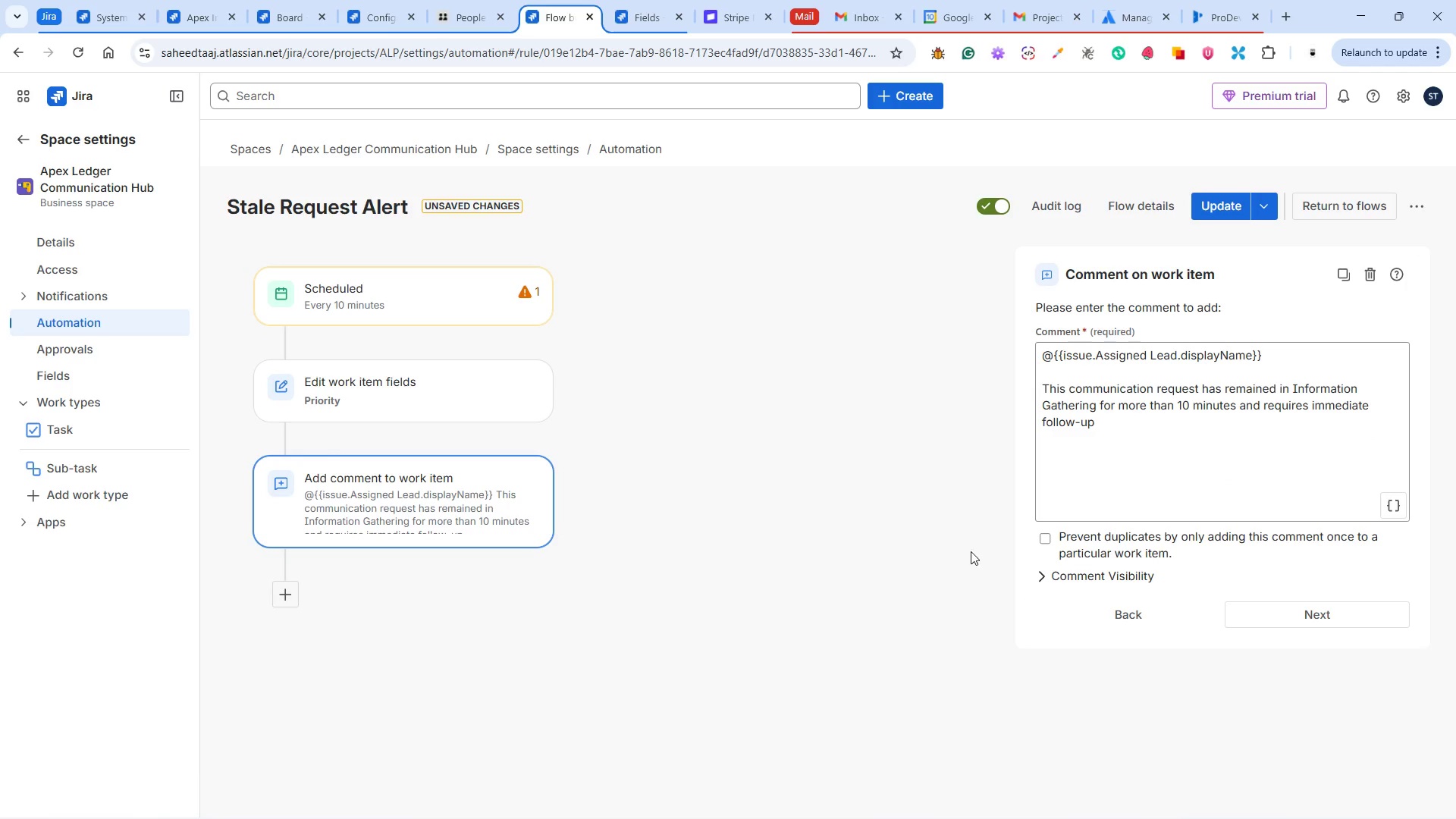 
left_click([1216, 208])
 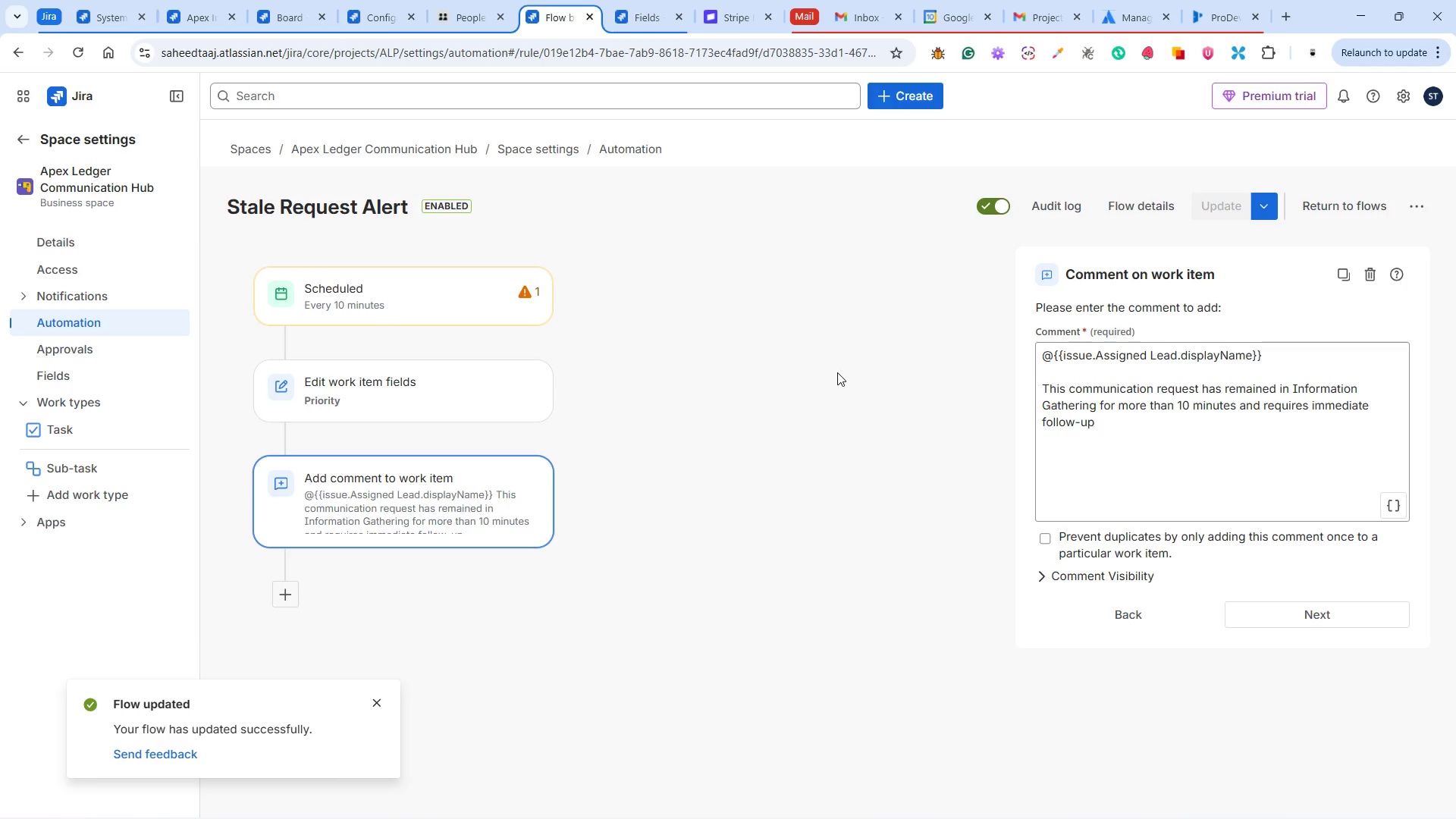 
left_click([403, 301])
 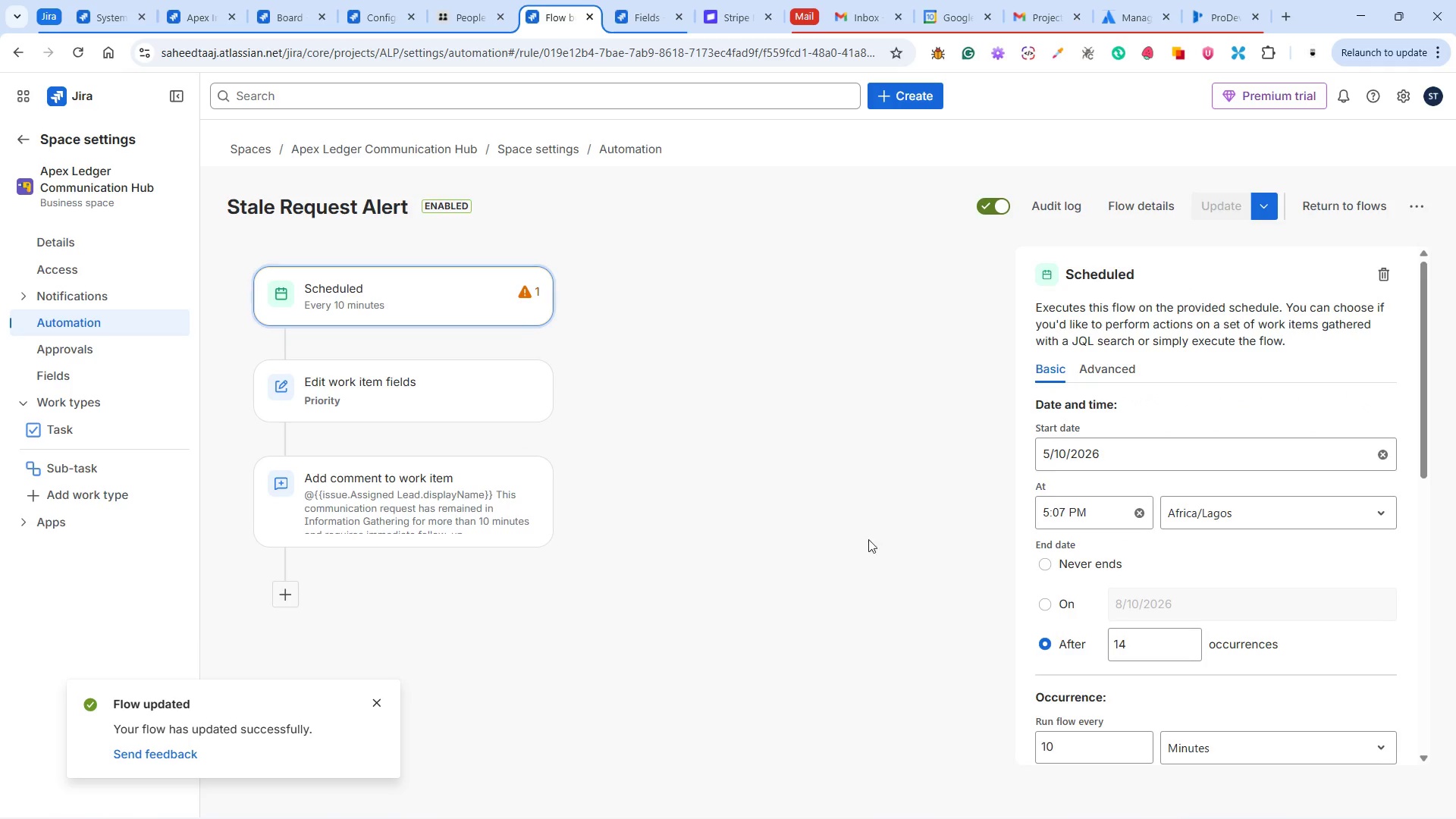 
scroll: coordinate [1097, 579], scroll_direction: down, amount: 8.0
 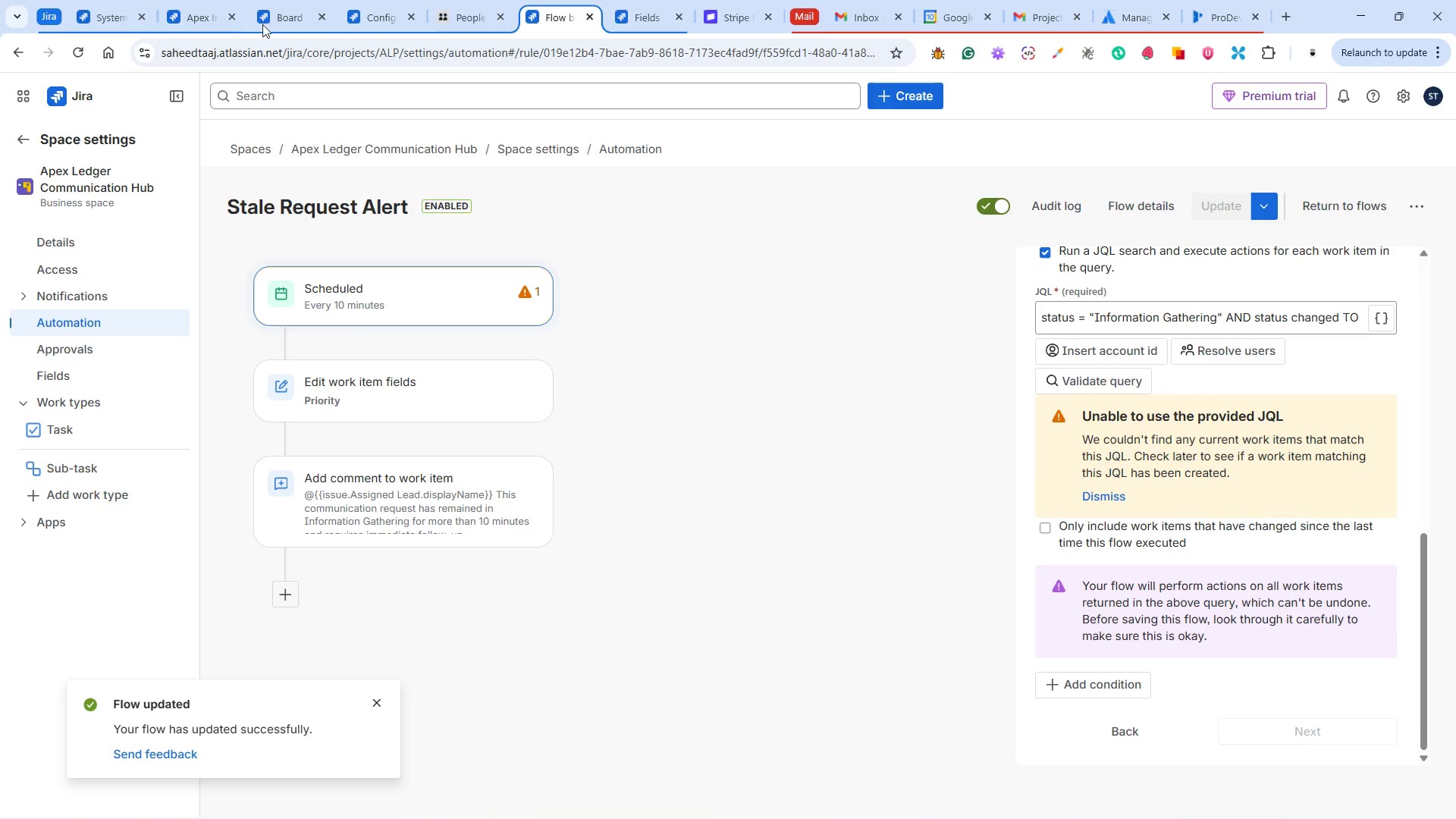 
left_click([292, 14])
 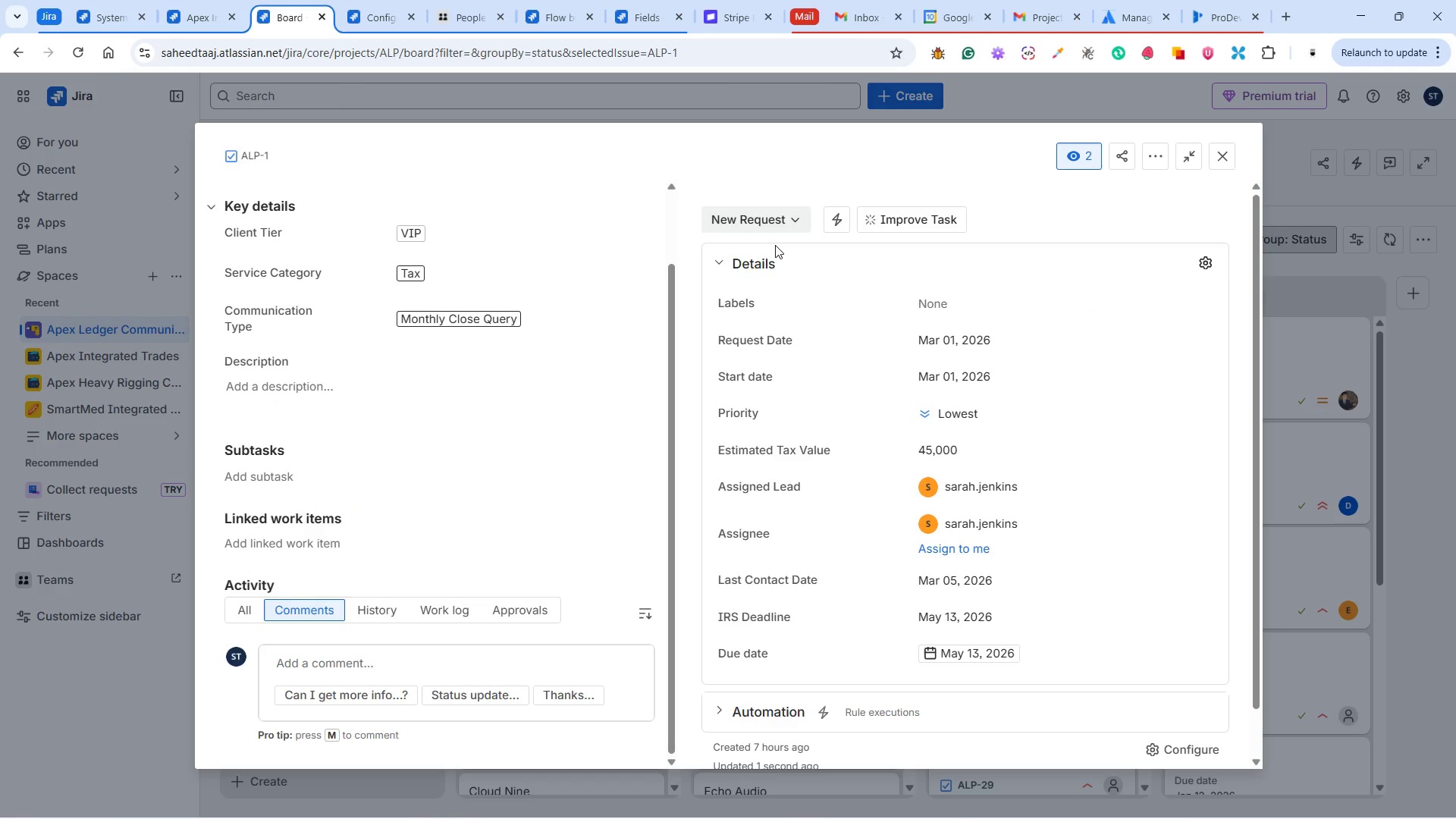 
scroll: coordinate [829, 367], scroll_direction: down, amount: 5.0
 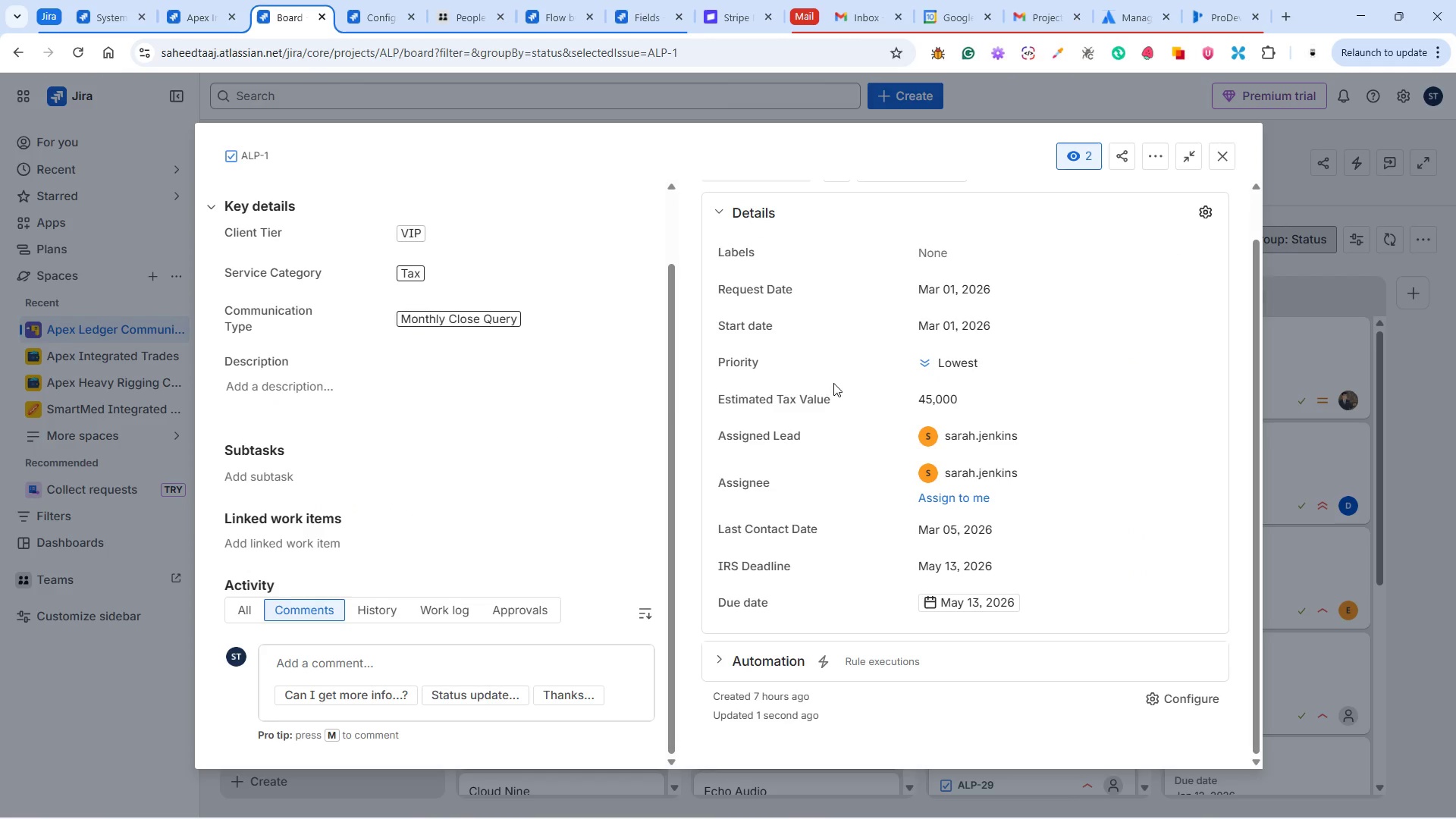 
scroll: coordinate [822, 390], scroll_direction: up, amount: 3.0
 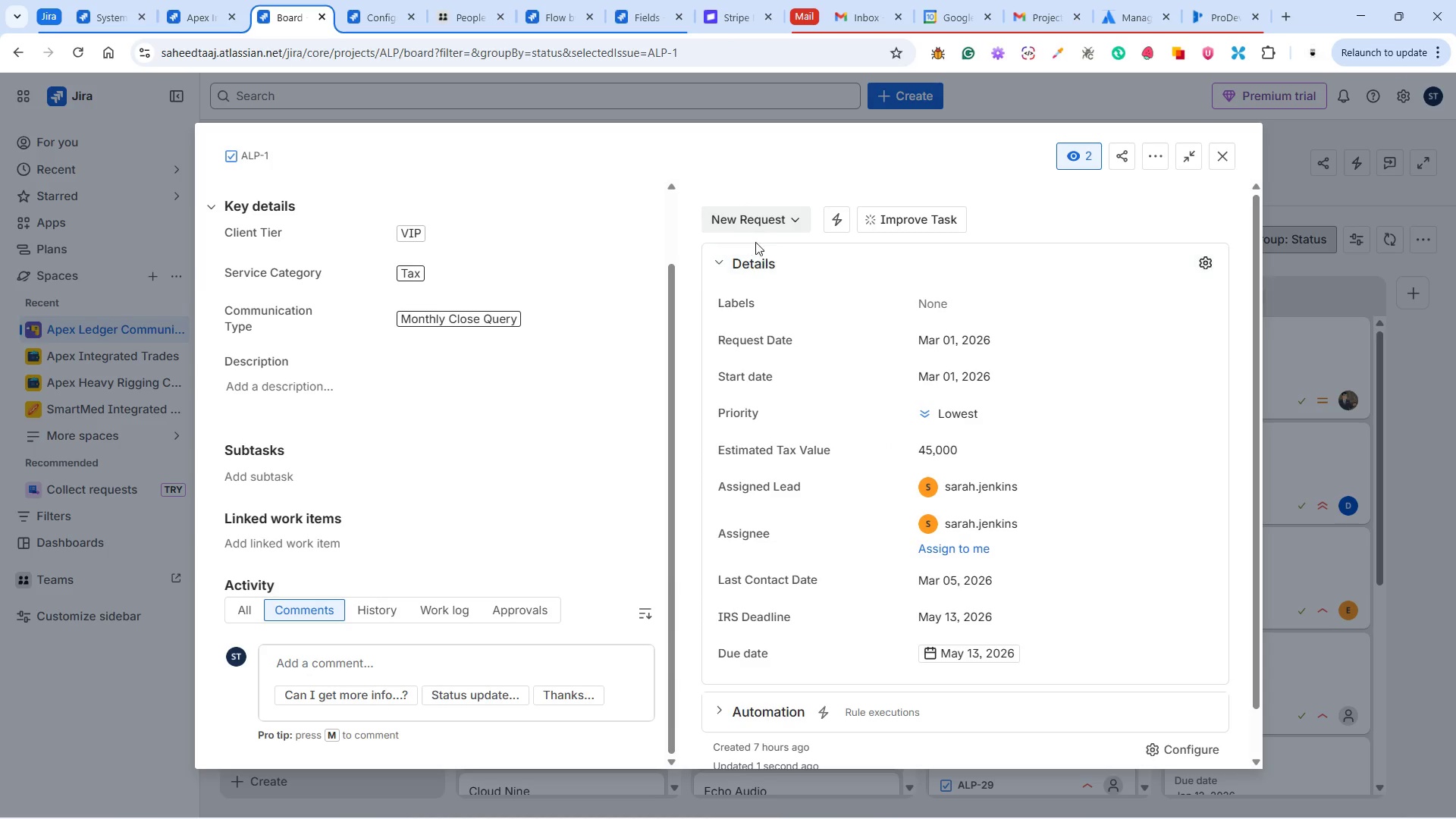 
left_click([758, 218])
 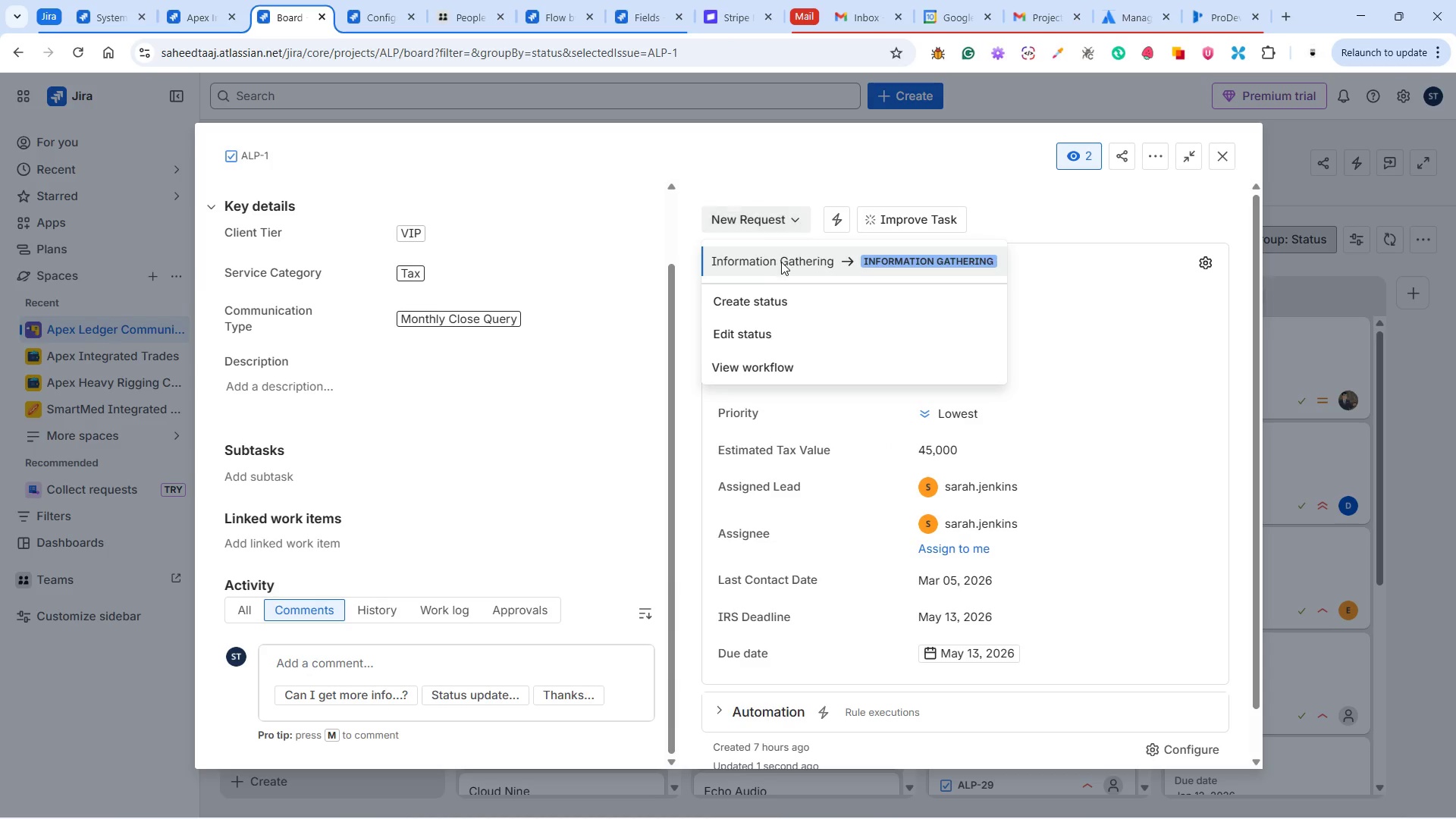 
left_click([781, 262])
 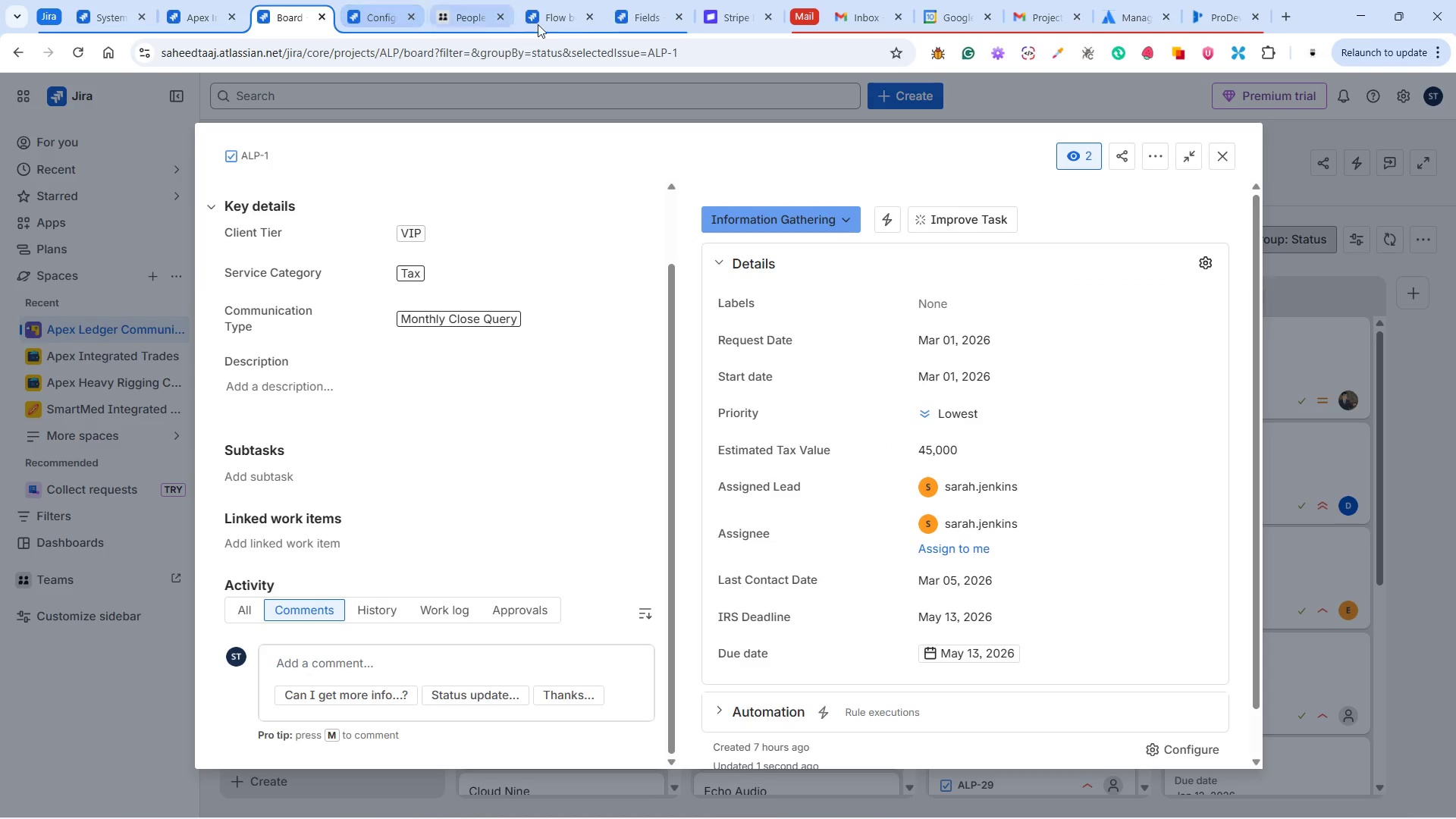 
left_click([564, 18])
 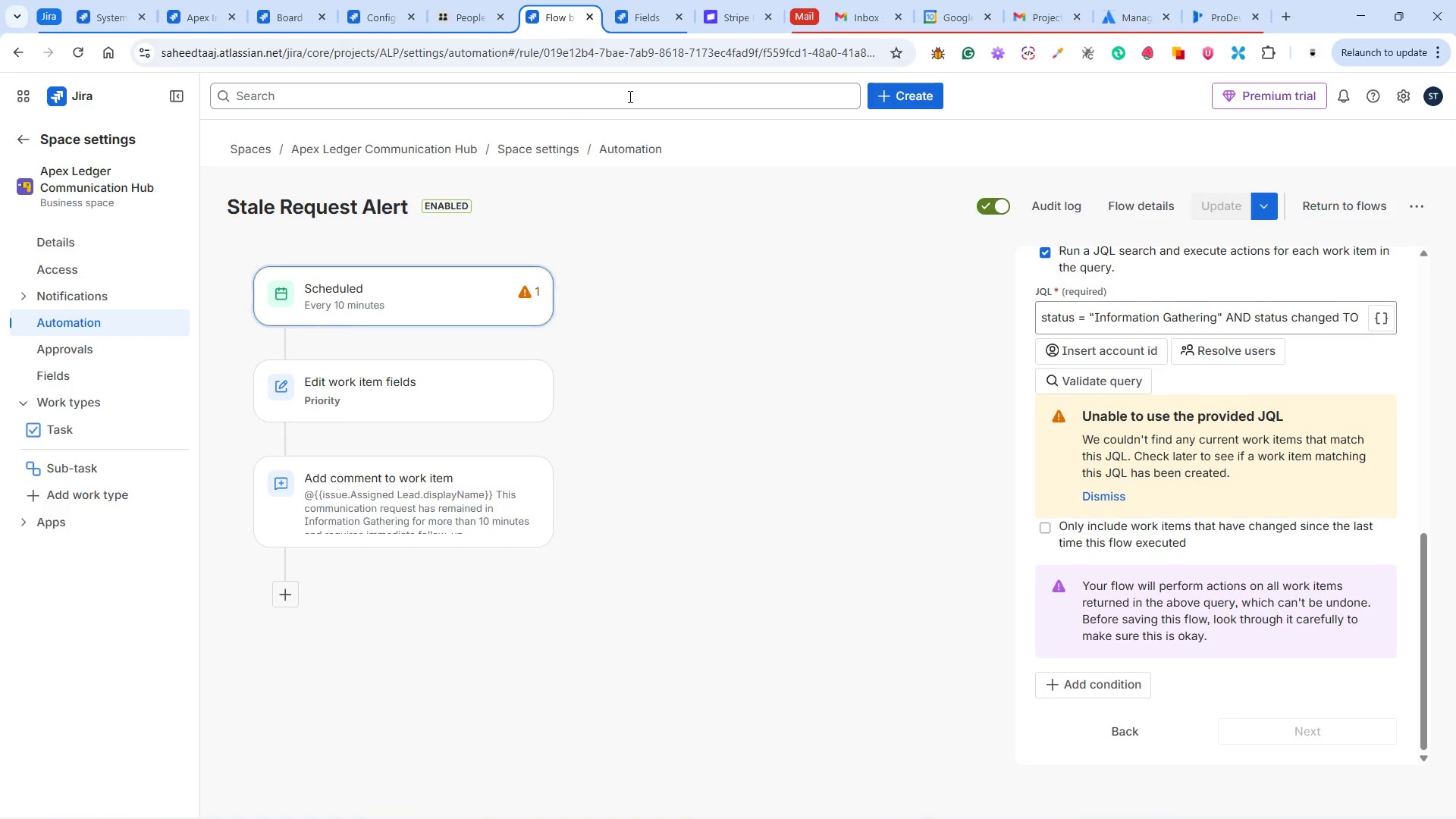 
scroll: coordinate [1096, 482], scroll_direction: up, amount: 3.0
 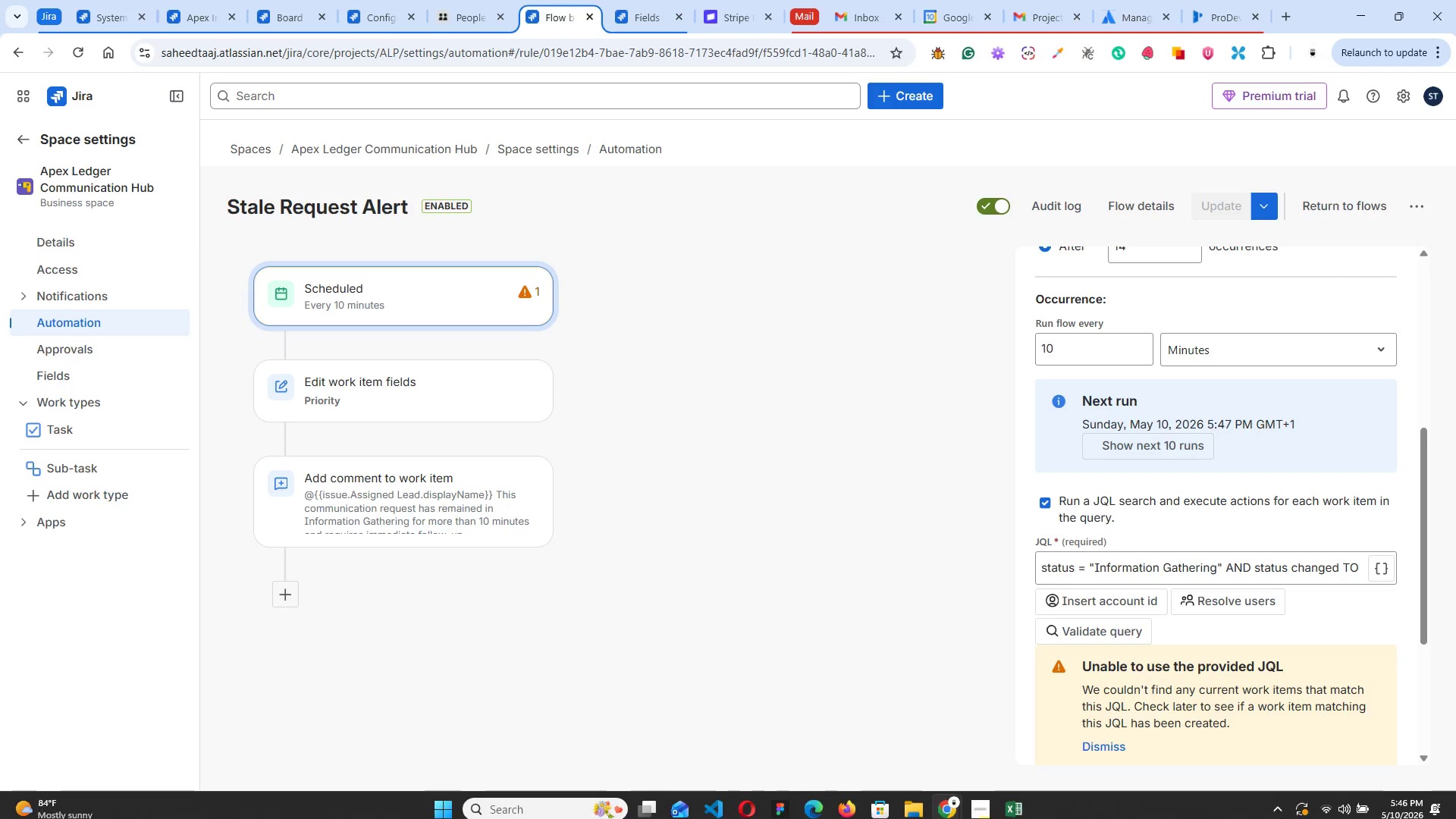 
mouse_move([1265, 783])
 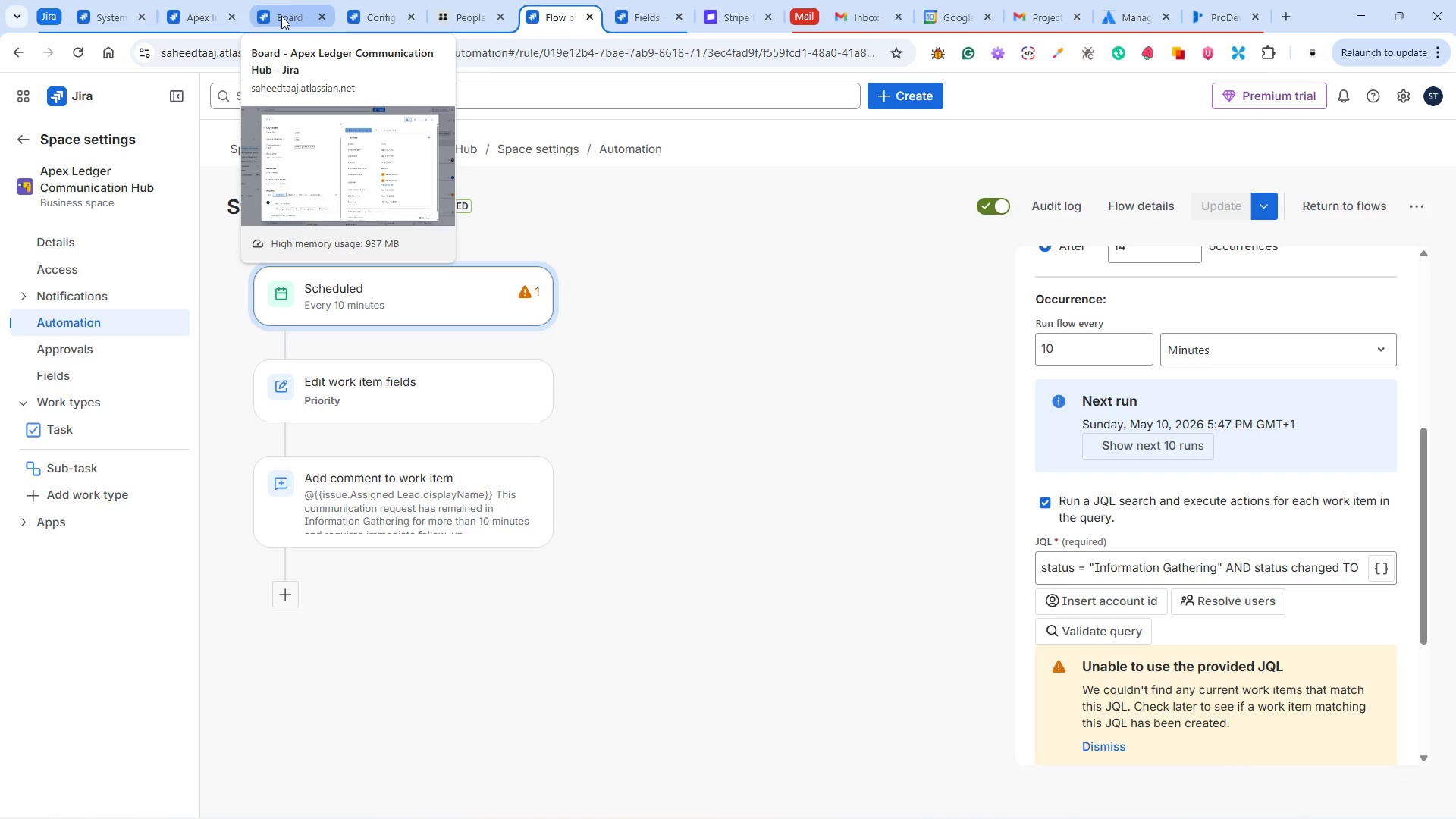 
wait(9.28)
 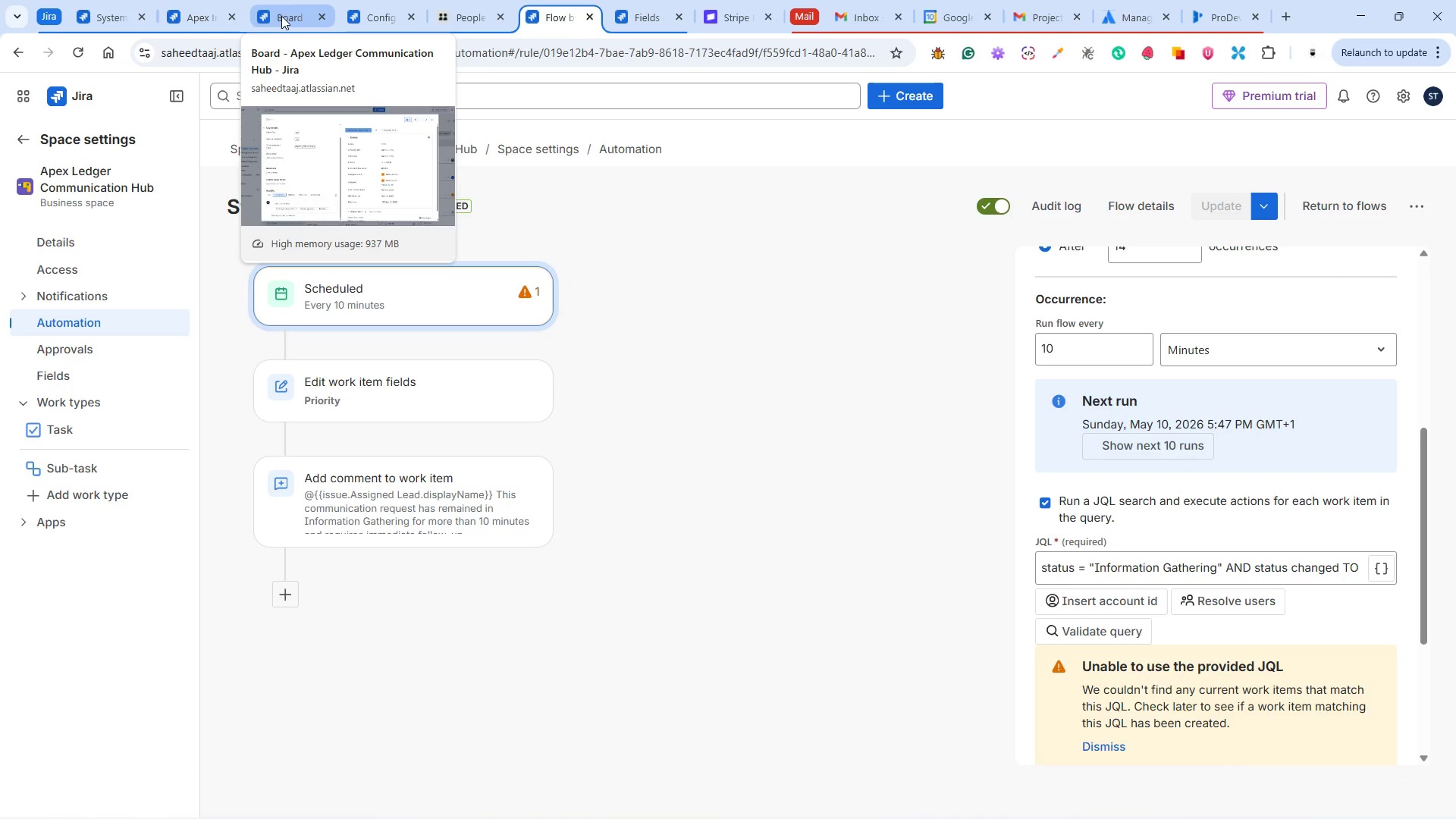 
left_click([281, 16])
 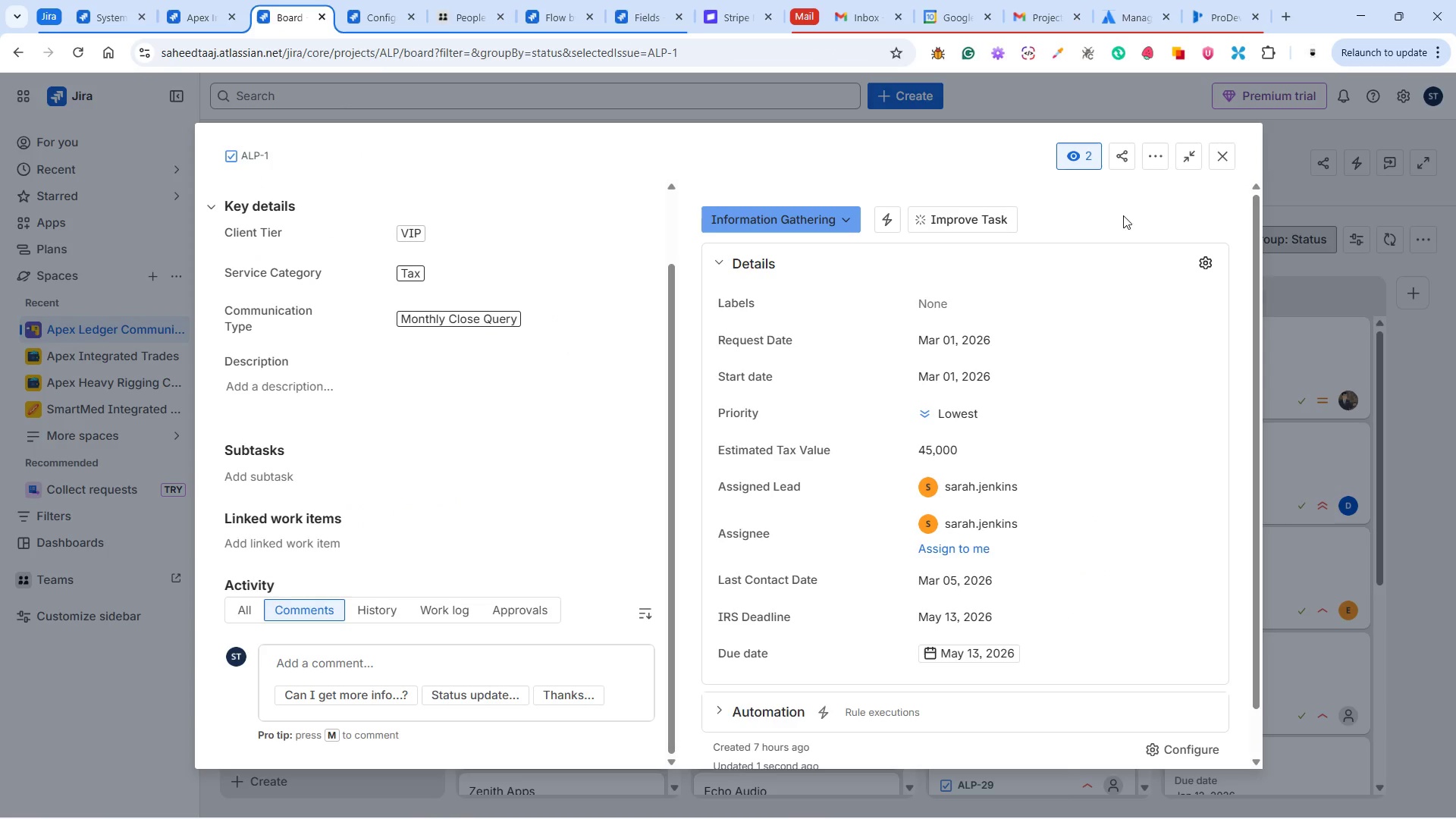 
left_click([1225, 158])
 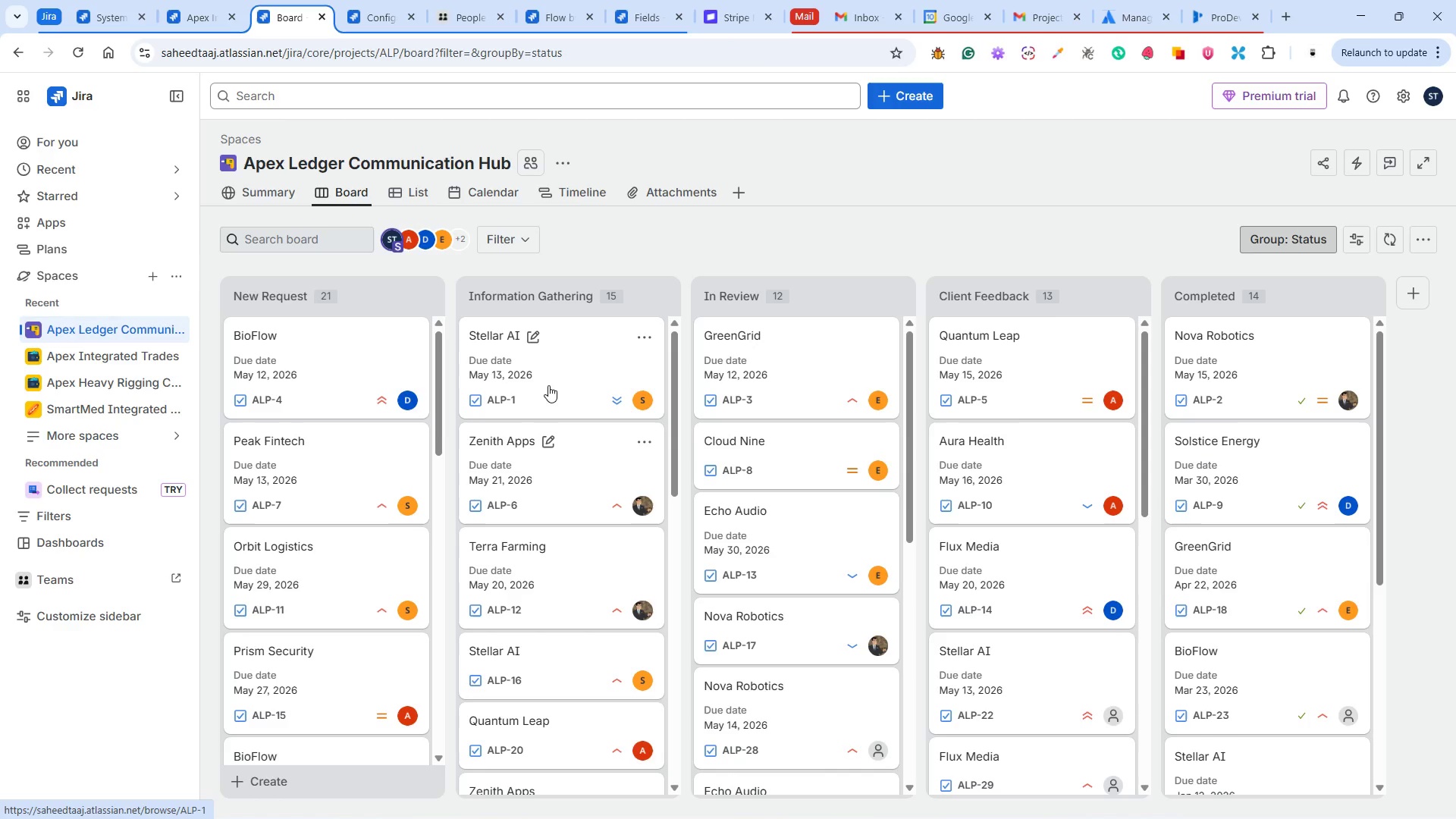 
left_click([571, 472])
 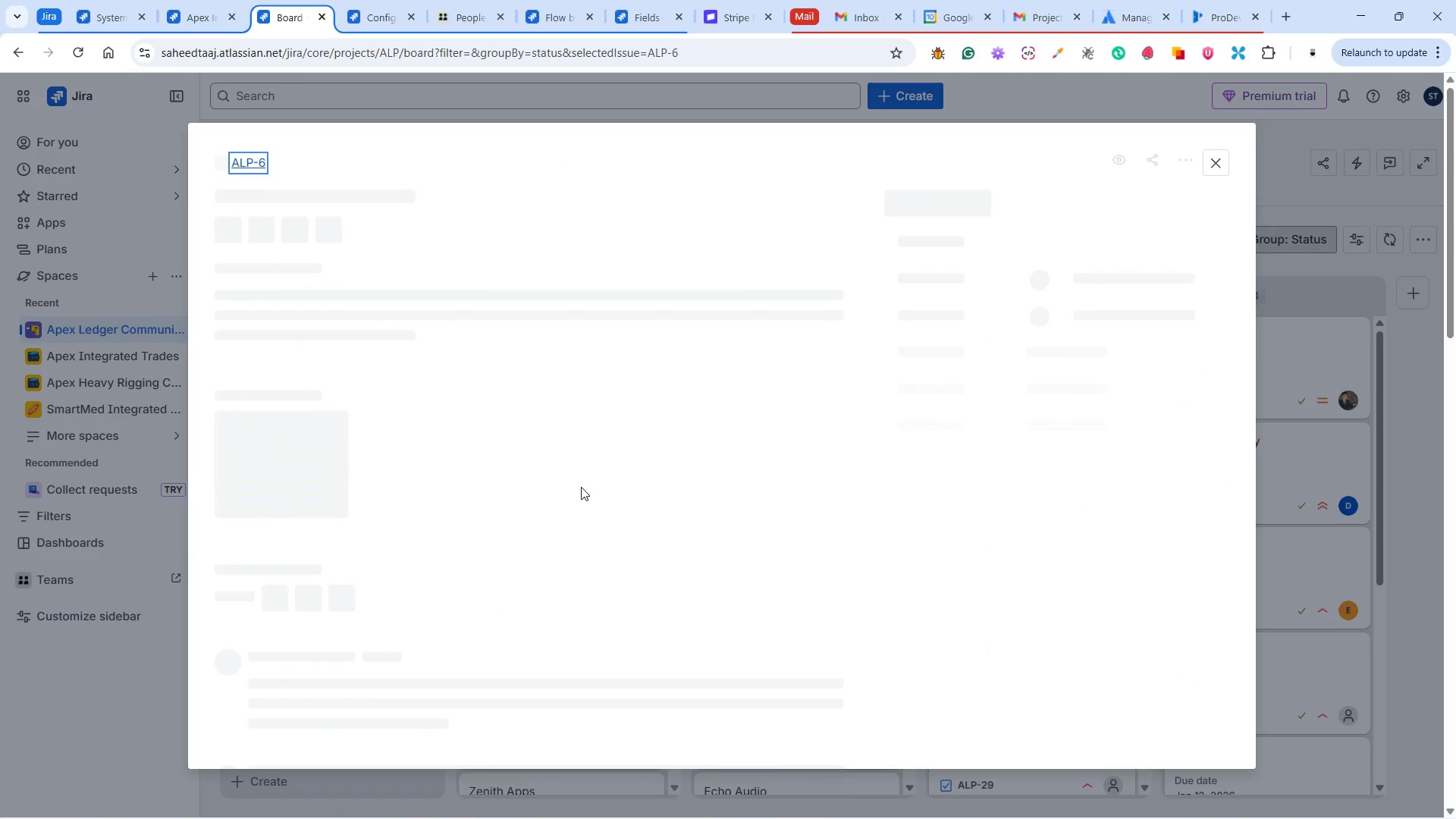 
scroll: coordinate [585, 472], scroll_direction: down, amount: 12.0
 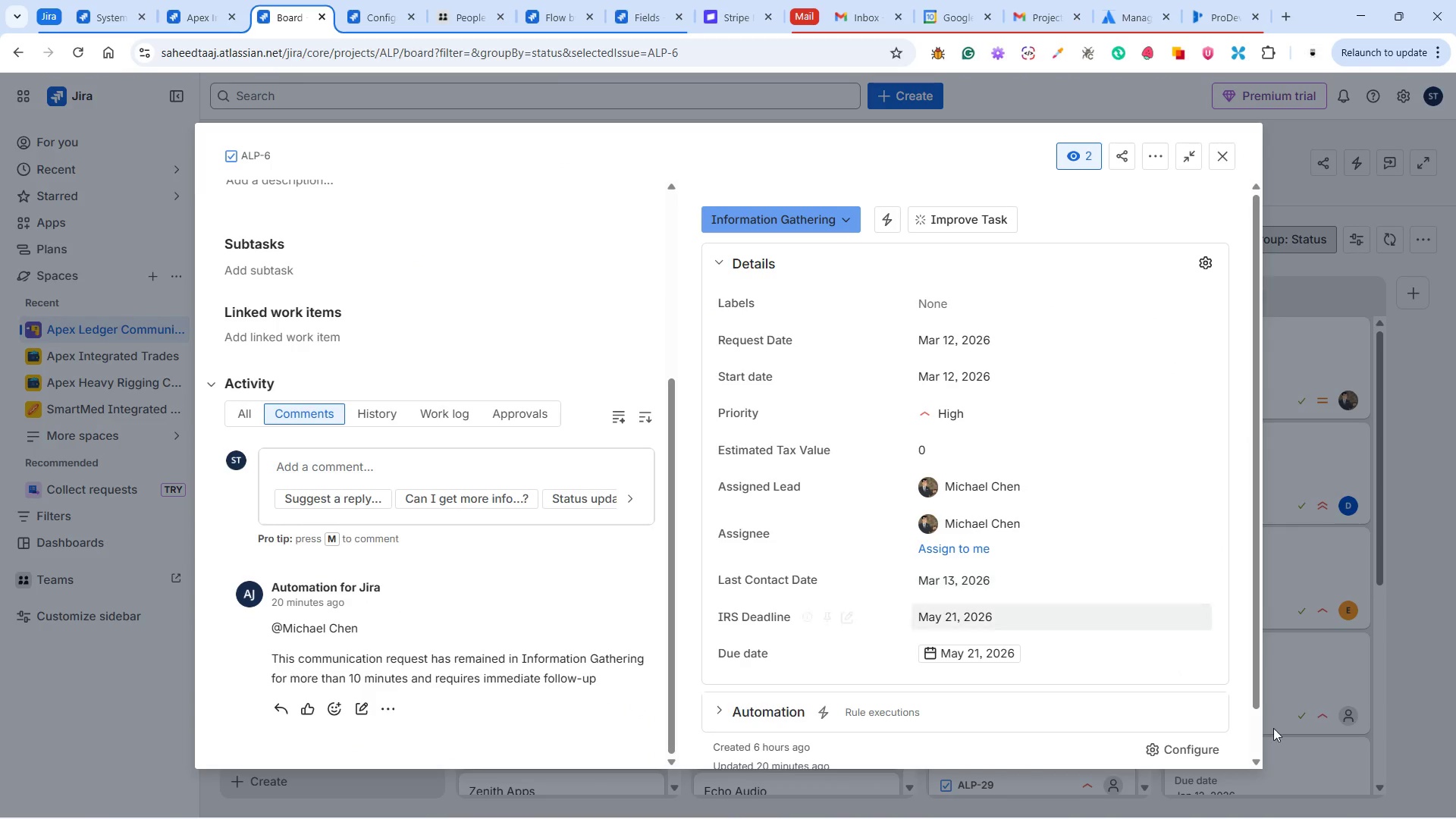 
mouse_move([1348, 810])
 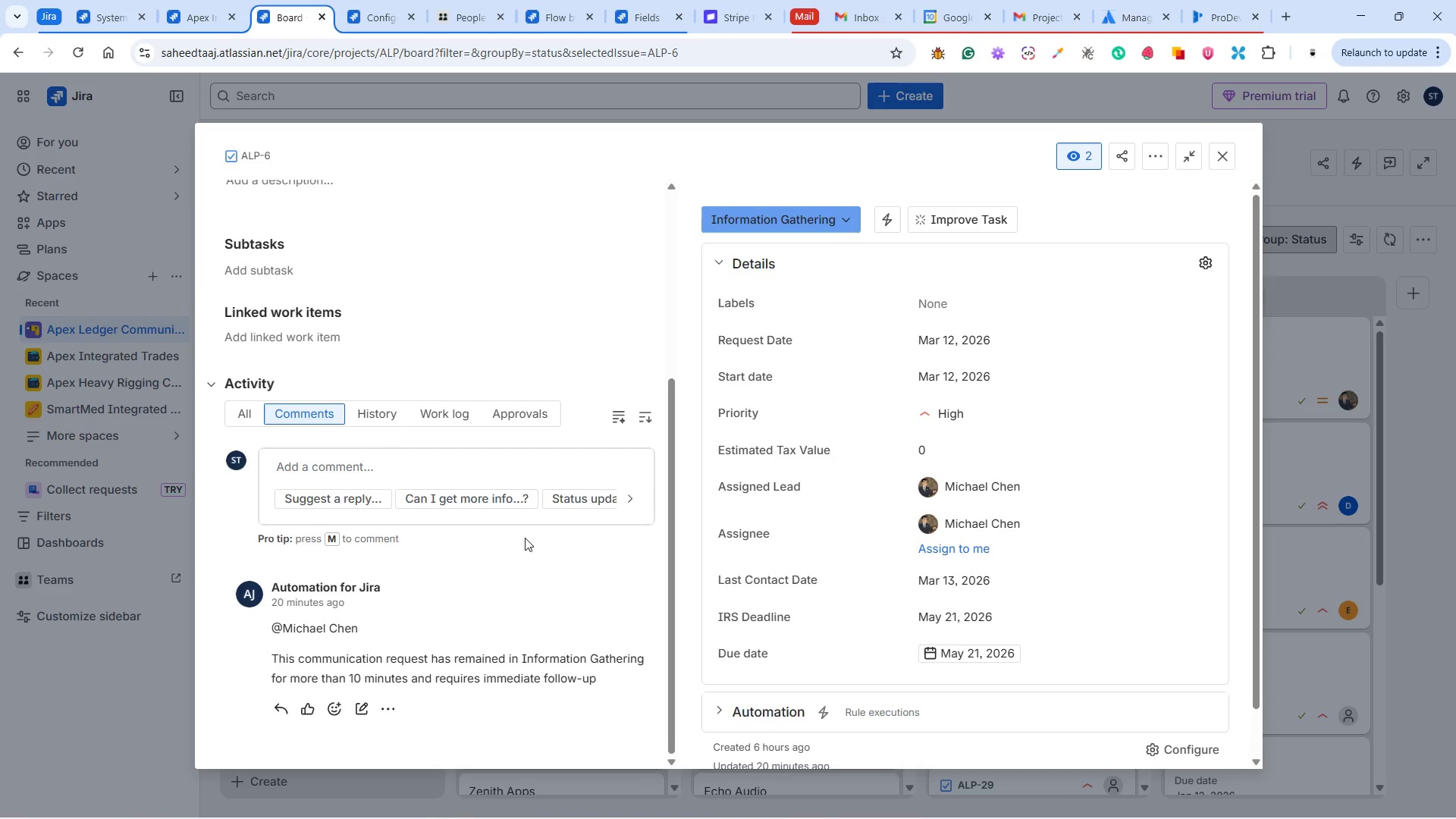 
scroll: coordinate [518, 581], scroll_direction: down, amount: 4.0
 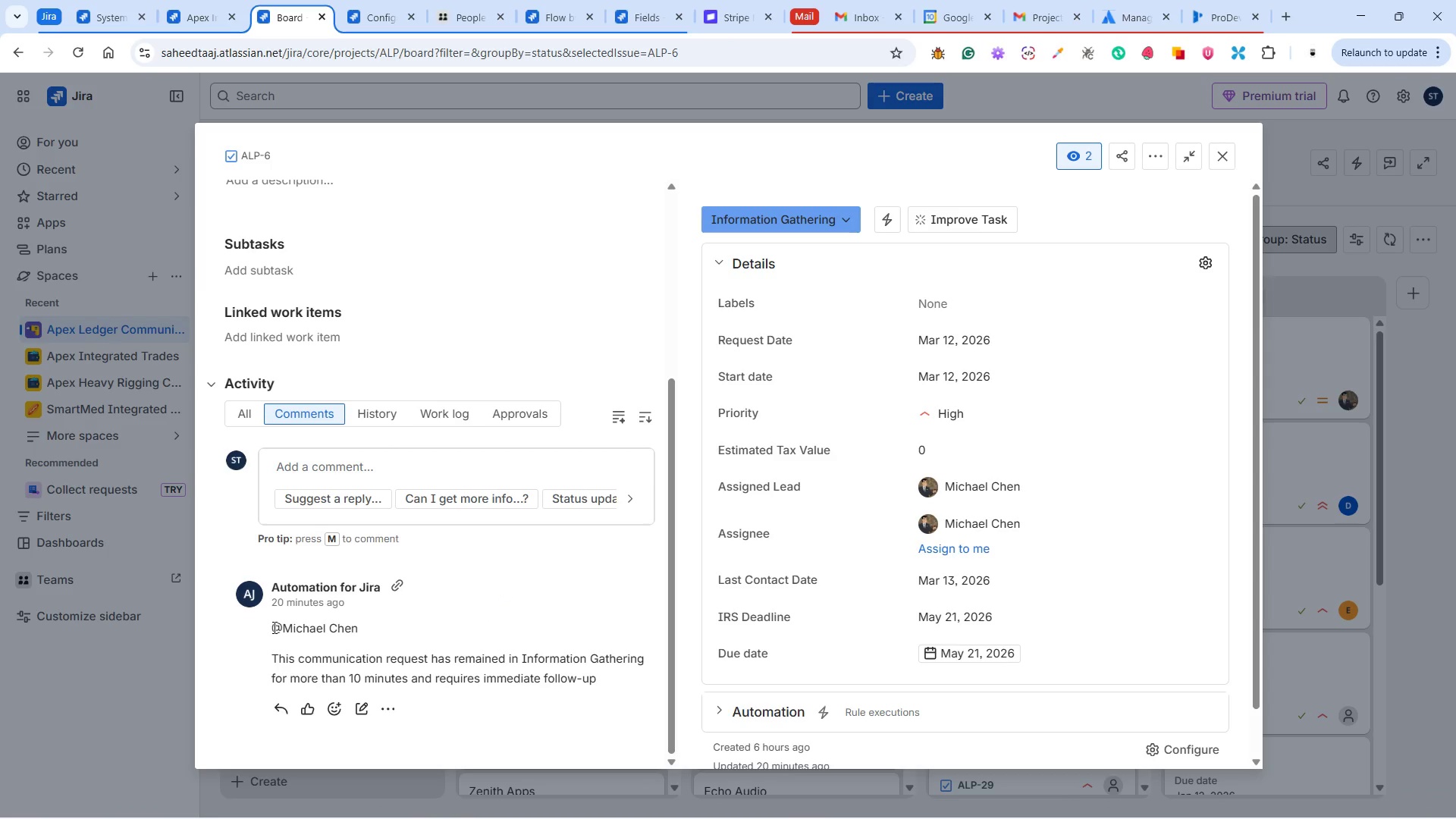 
left_click_drag(start_coordinate=[273, 627], to_coordinate=[598, 688])
 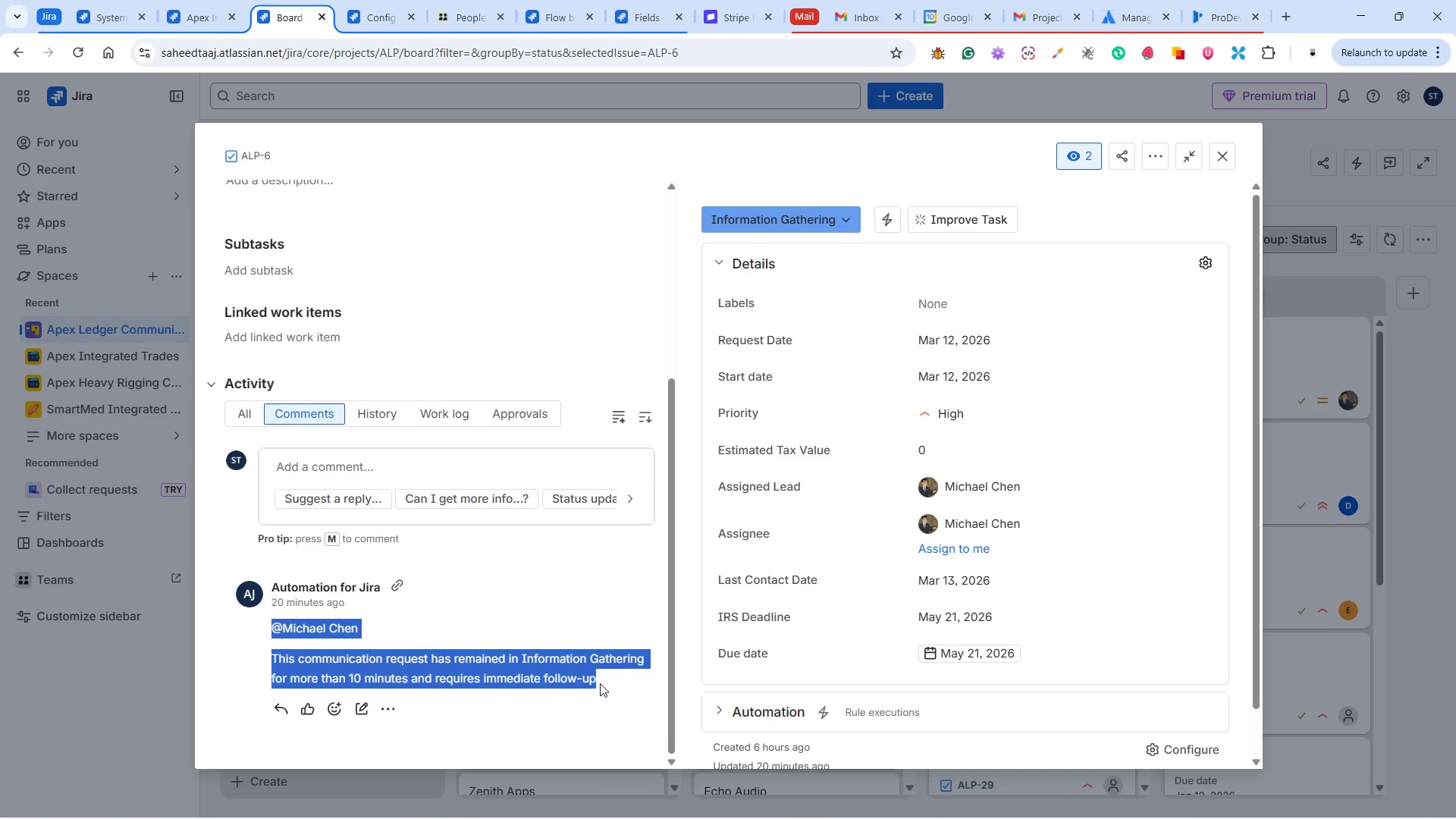 
scroll: coordinate [606, 664], scroll_direction: down, amount: 3.0
 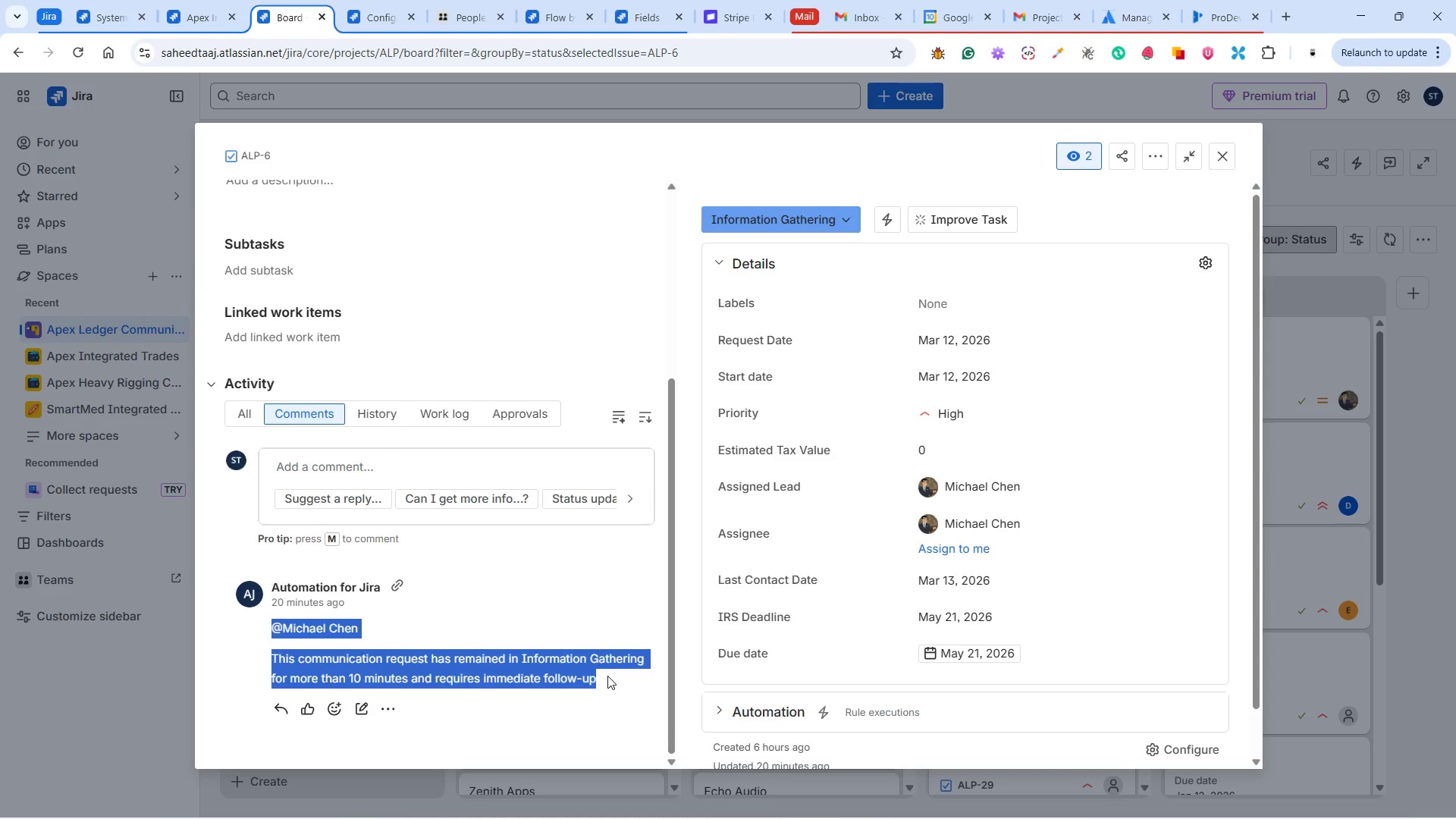 
left_click([606, 676])
 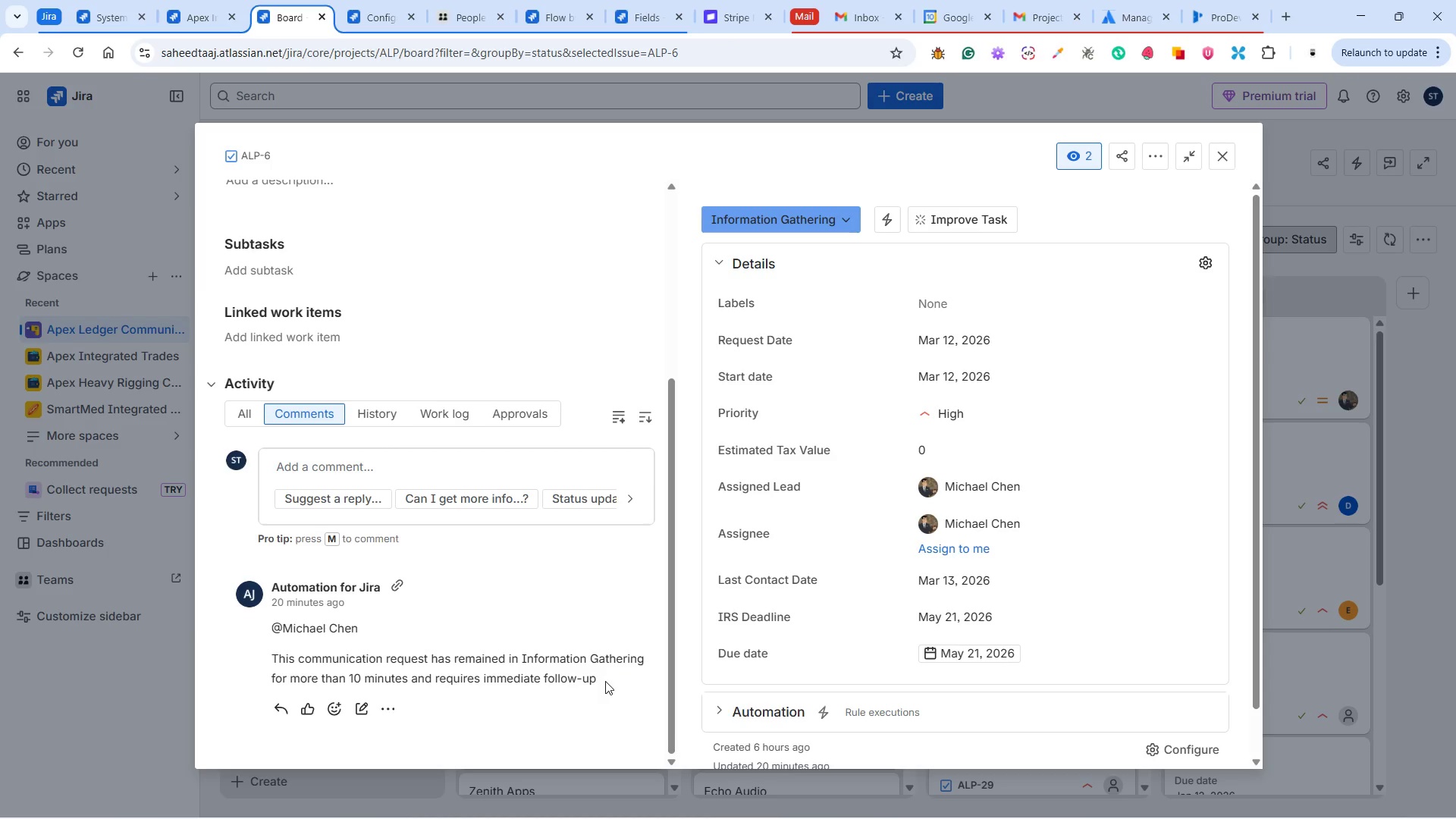 
left_click_drag(start_coordinate=[605, 681], to_coordinate=[267, 616])
 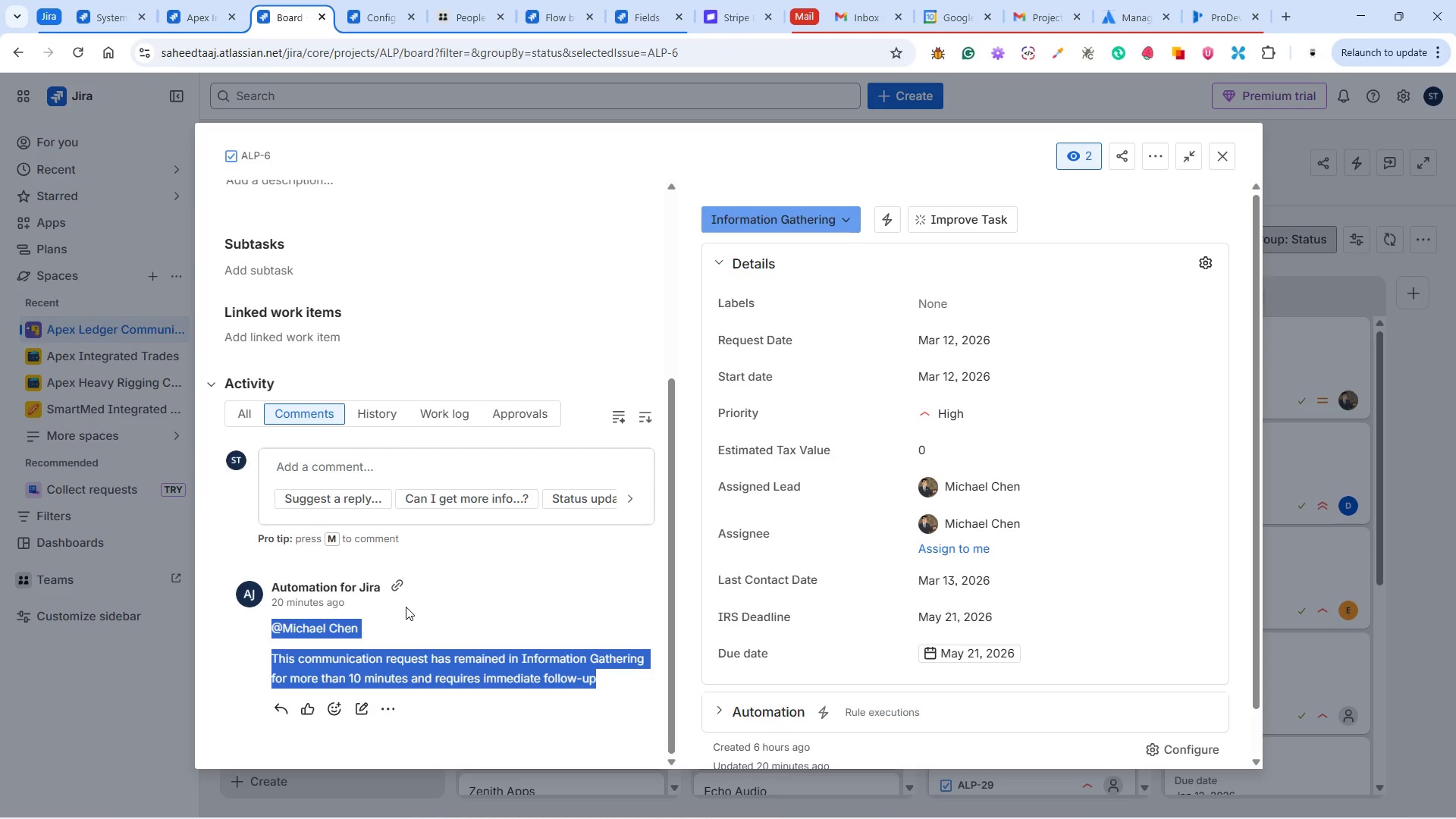 
wait(16.98)
 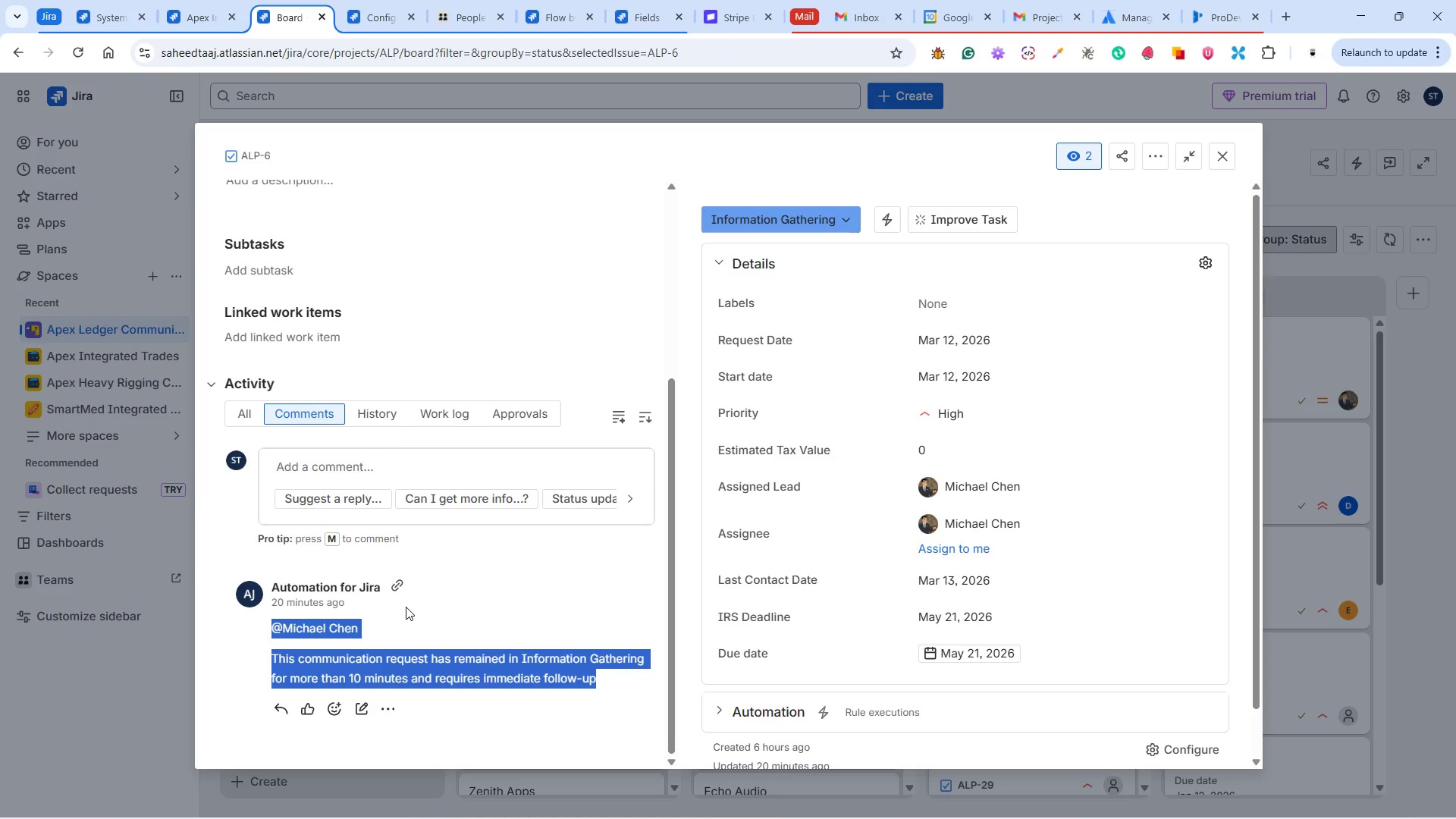 
scroll: coordinate [990, 652], scroll_direction: down, amount: 5.0
 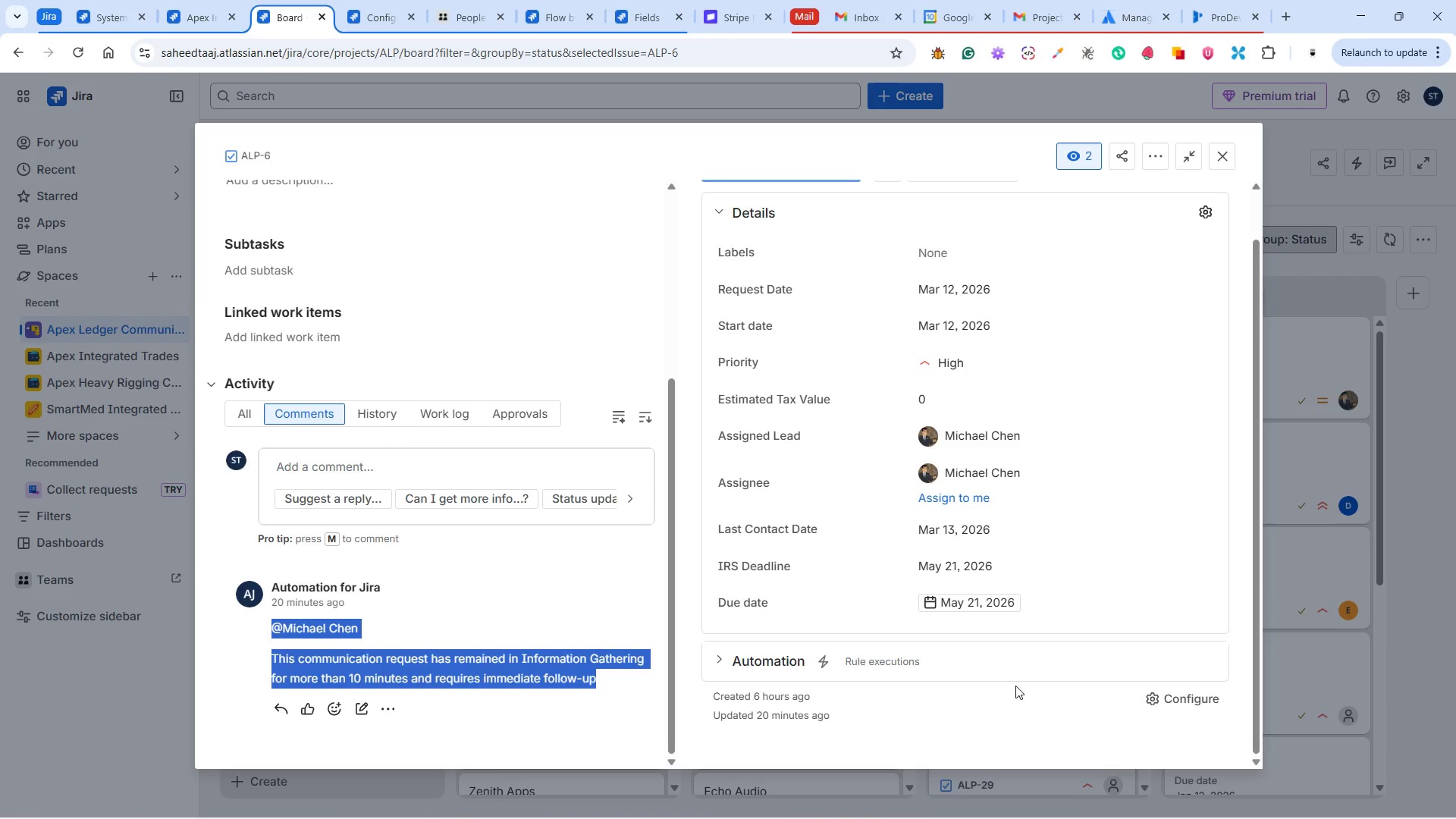 
wait(5.16)
 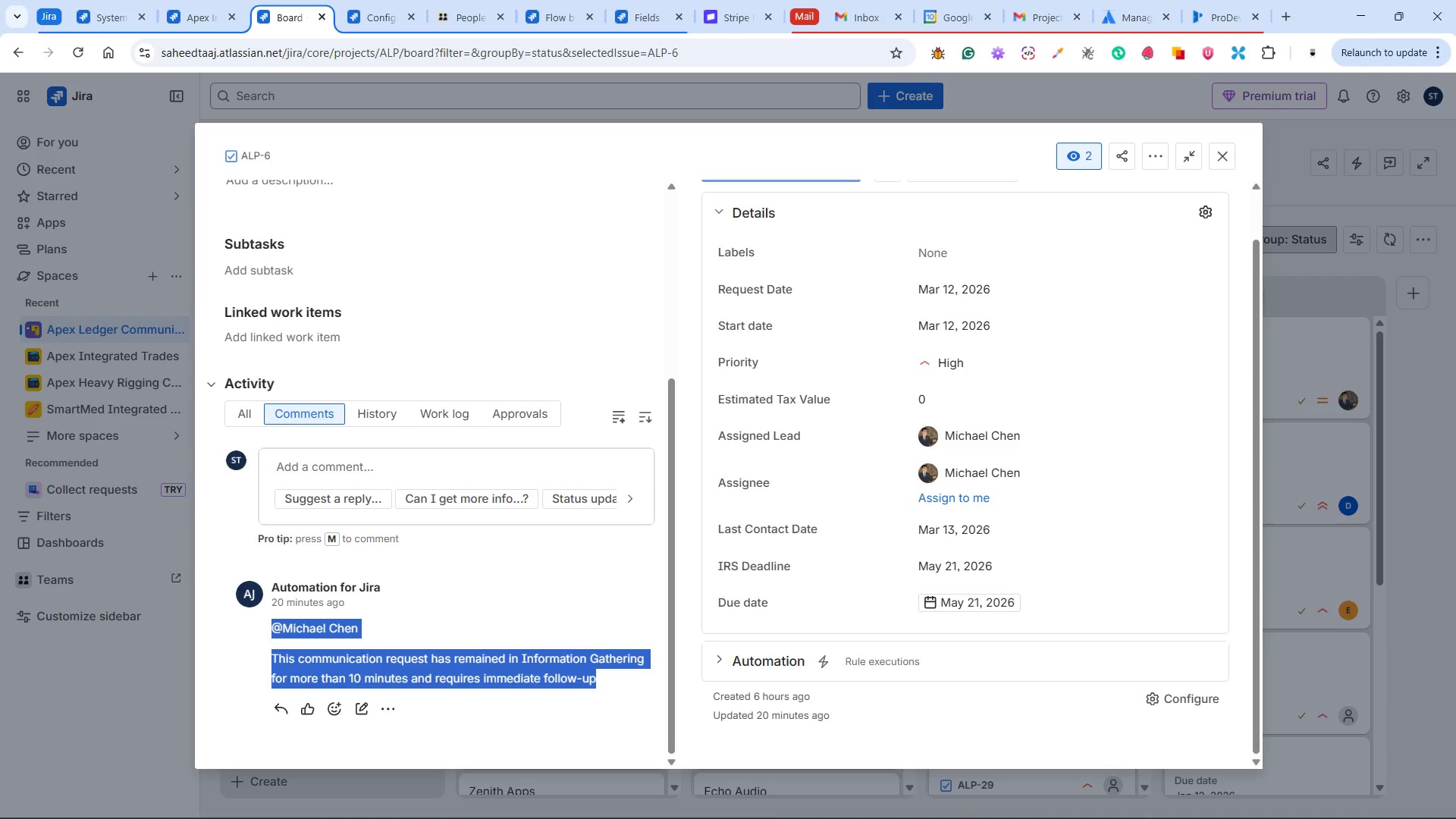 
scroll: coordinate [564, 598], scroll_direction: up, amount: 8.0
 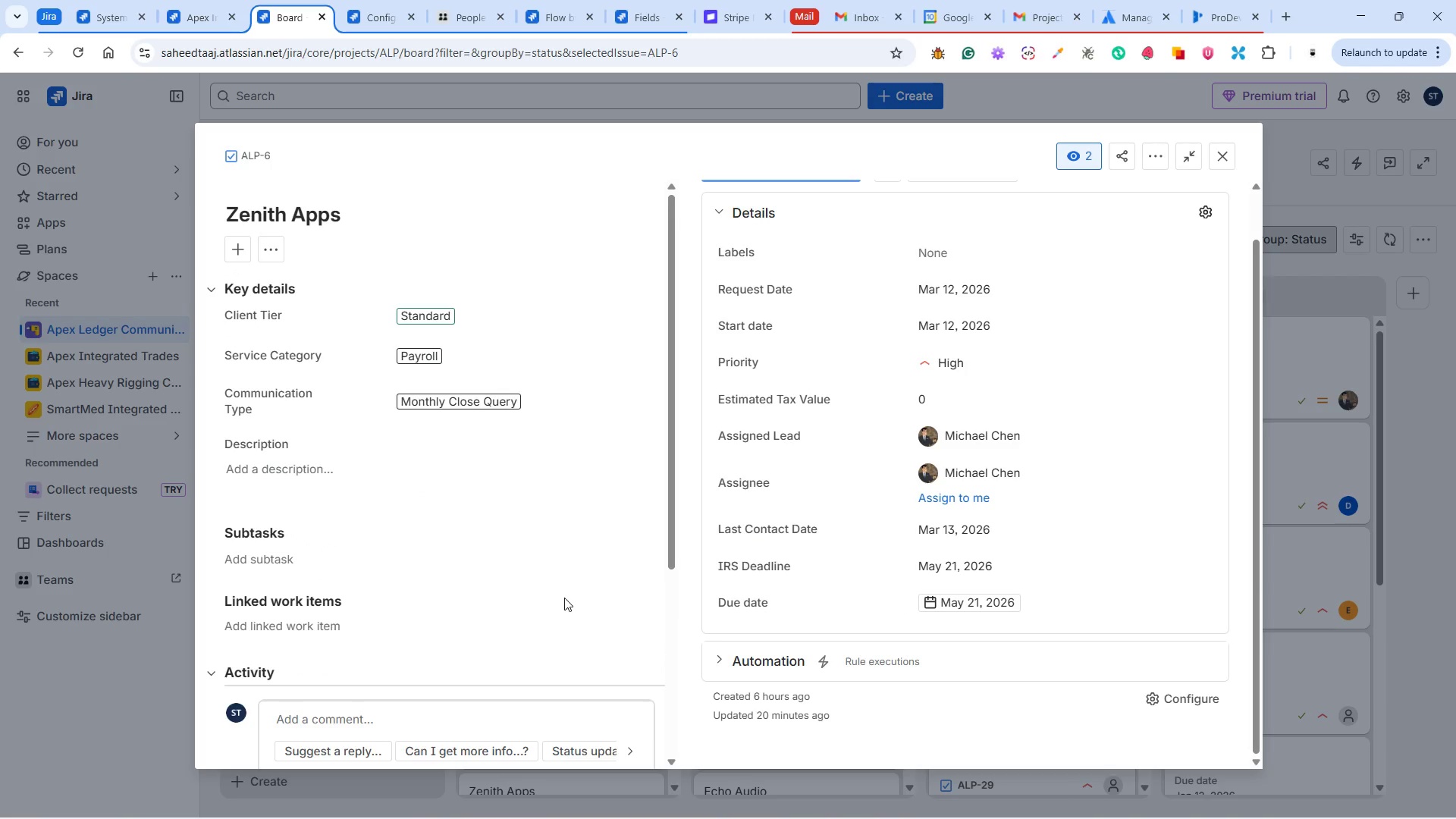 
scroll: coordinate [568, 596], scroll_direction: down, amount: 7.0
 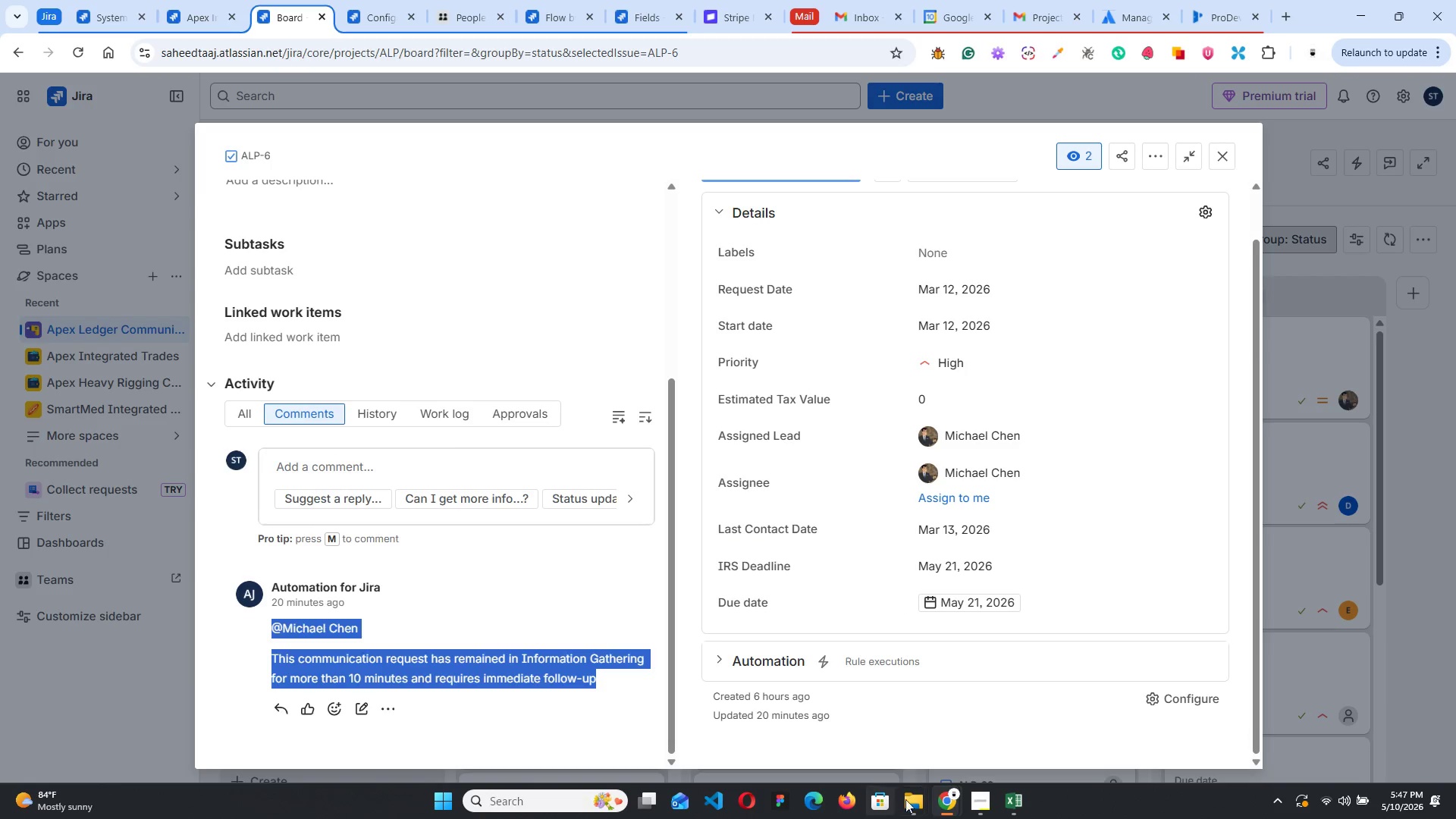 
left_click([984, 799])